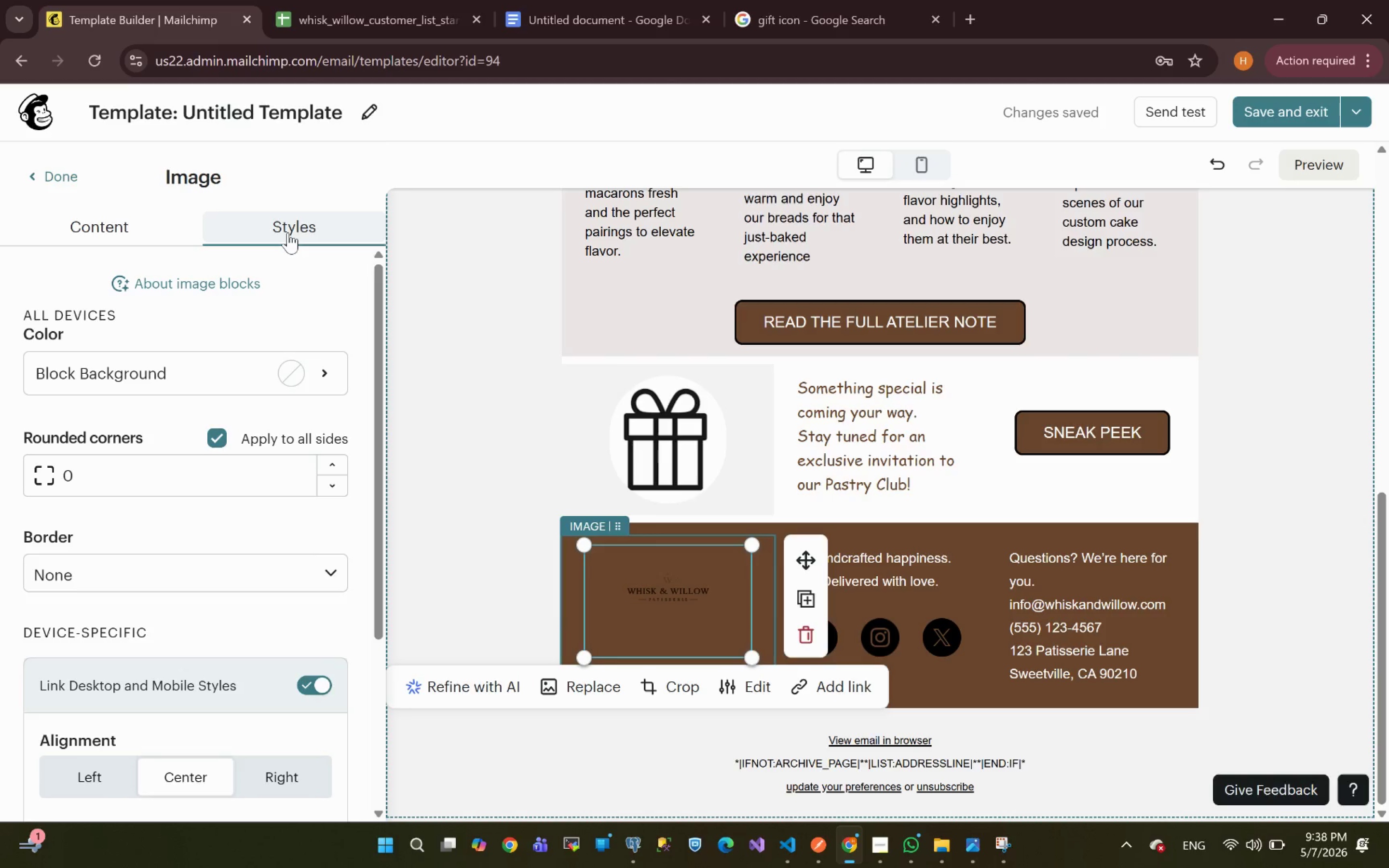 
left_click([200, 377])
 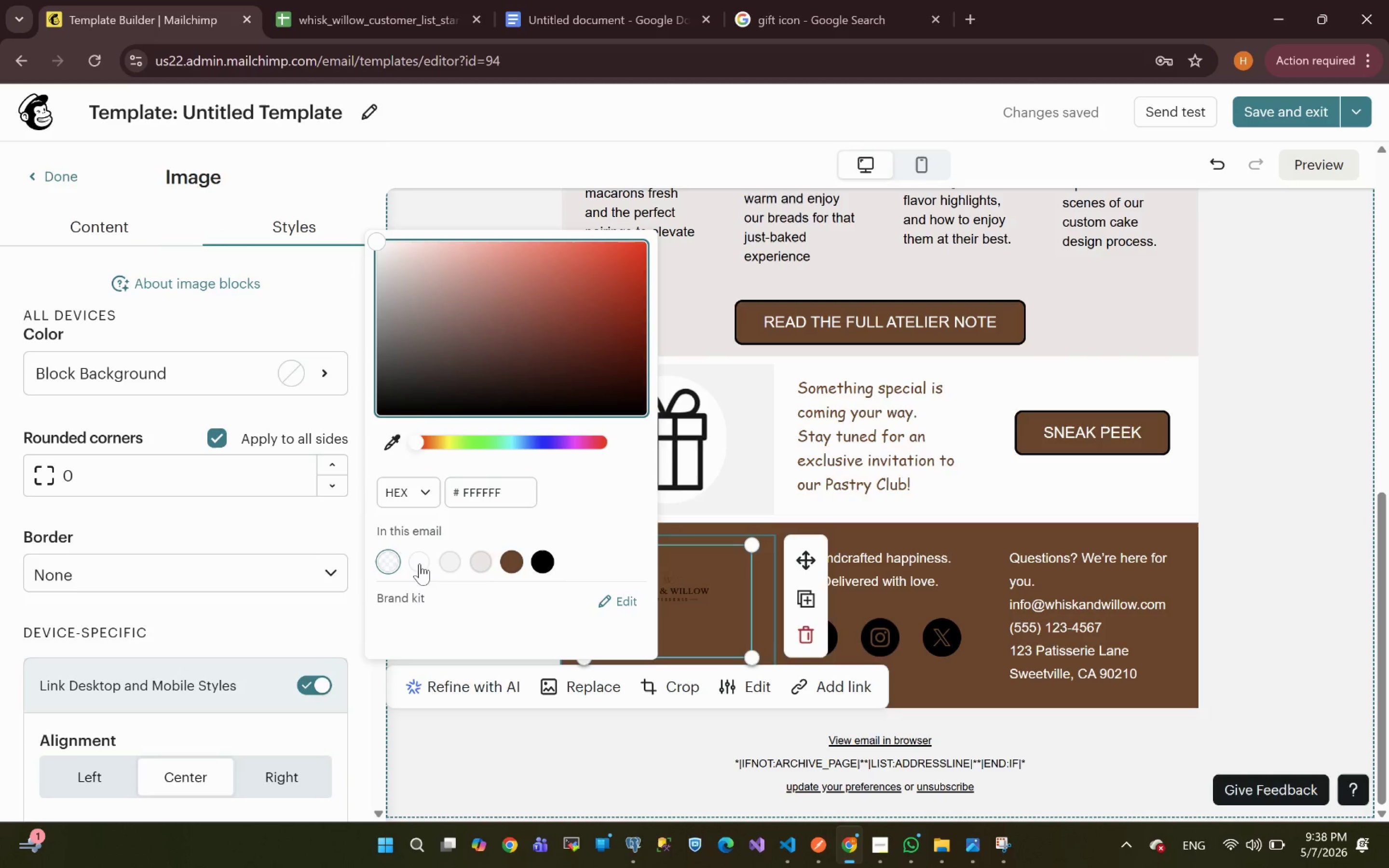 
left_click([420, 564])
 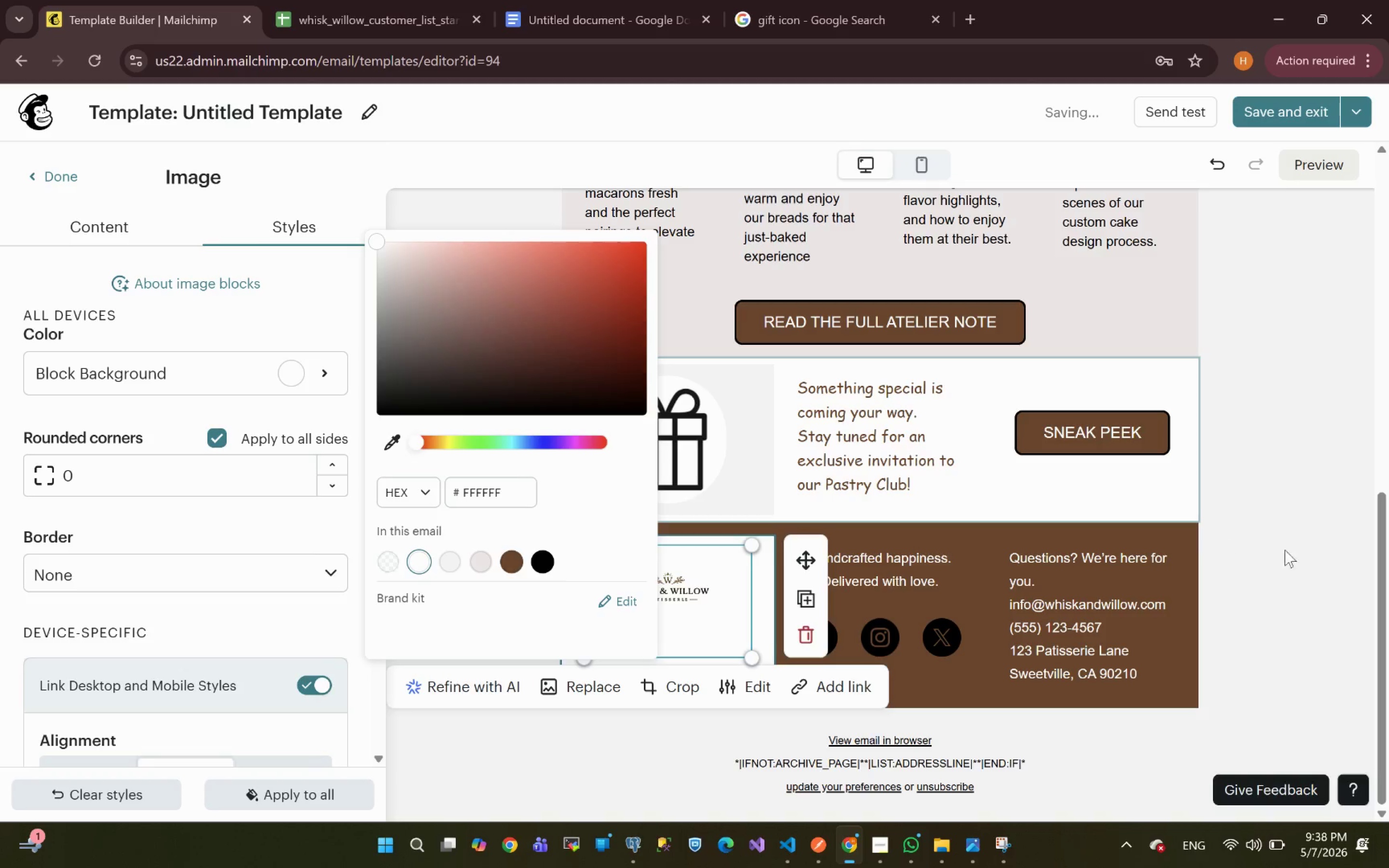 
left_click([1337, 575])
 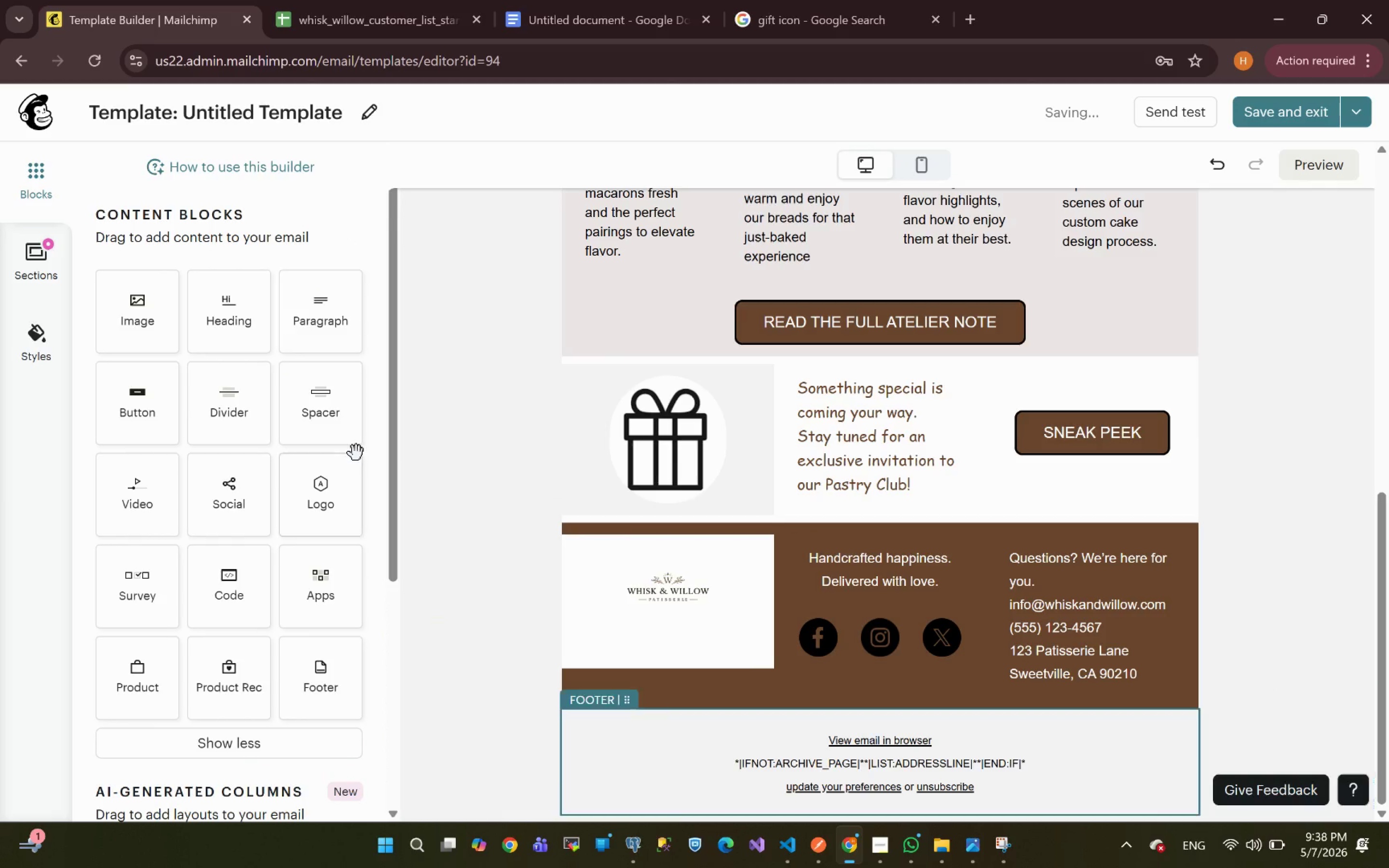 
wait(7.3)
 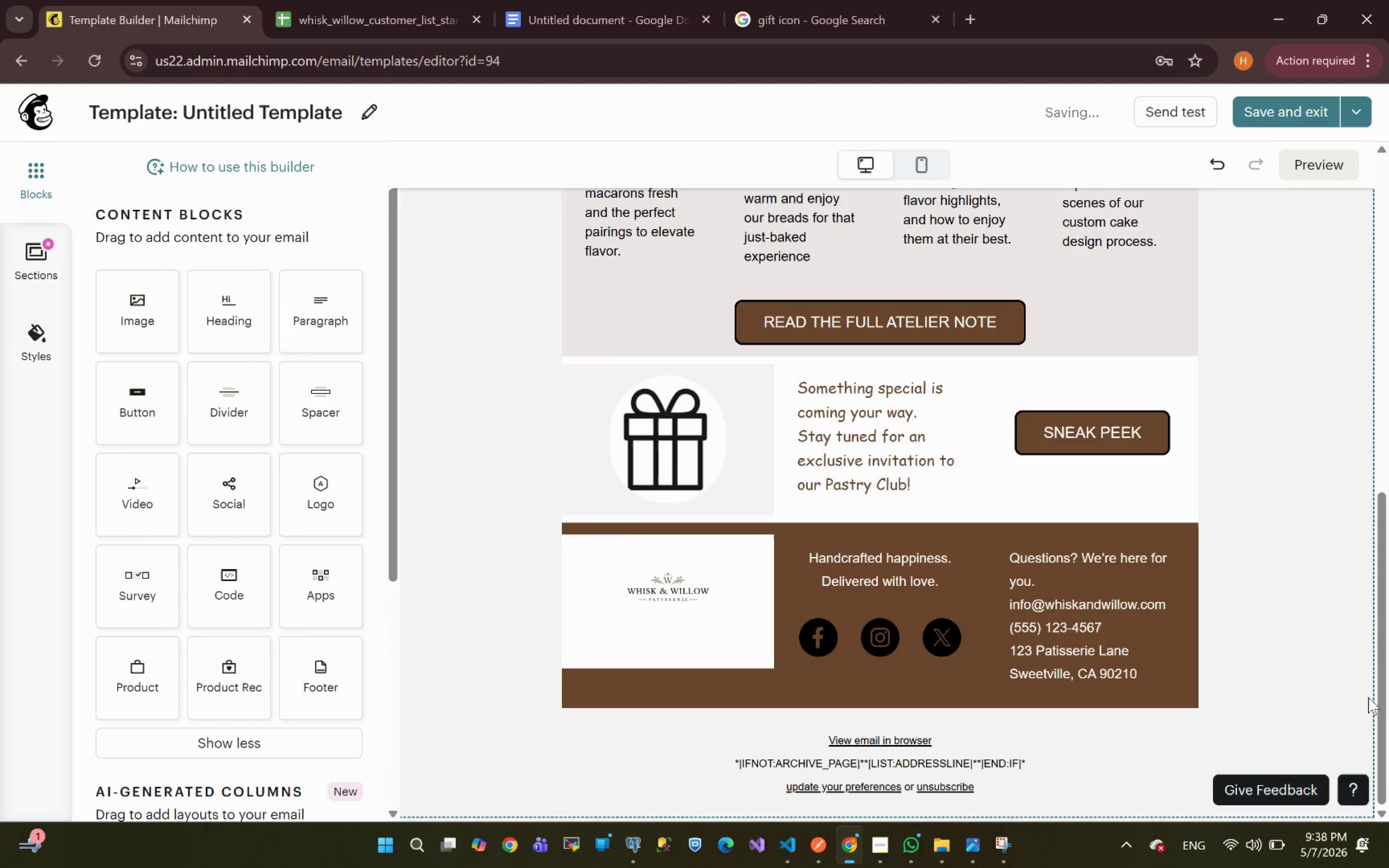 
left_click([318, 407])
 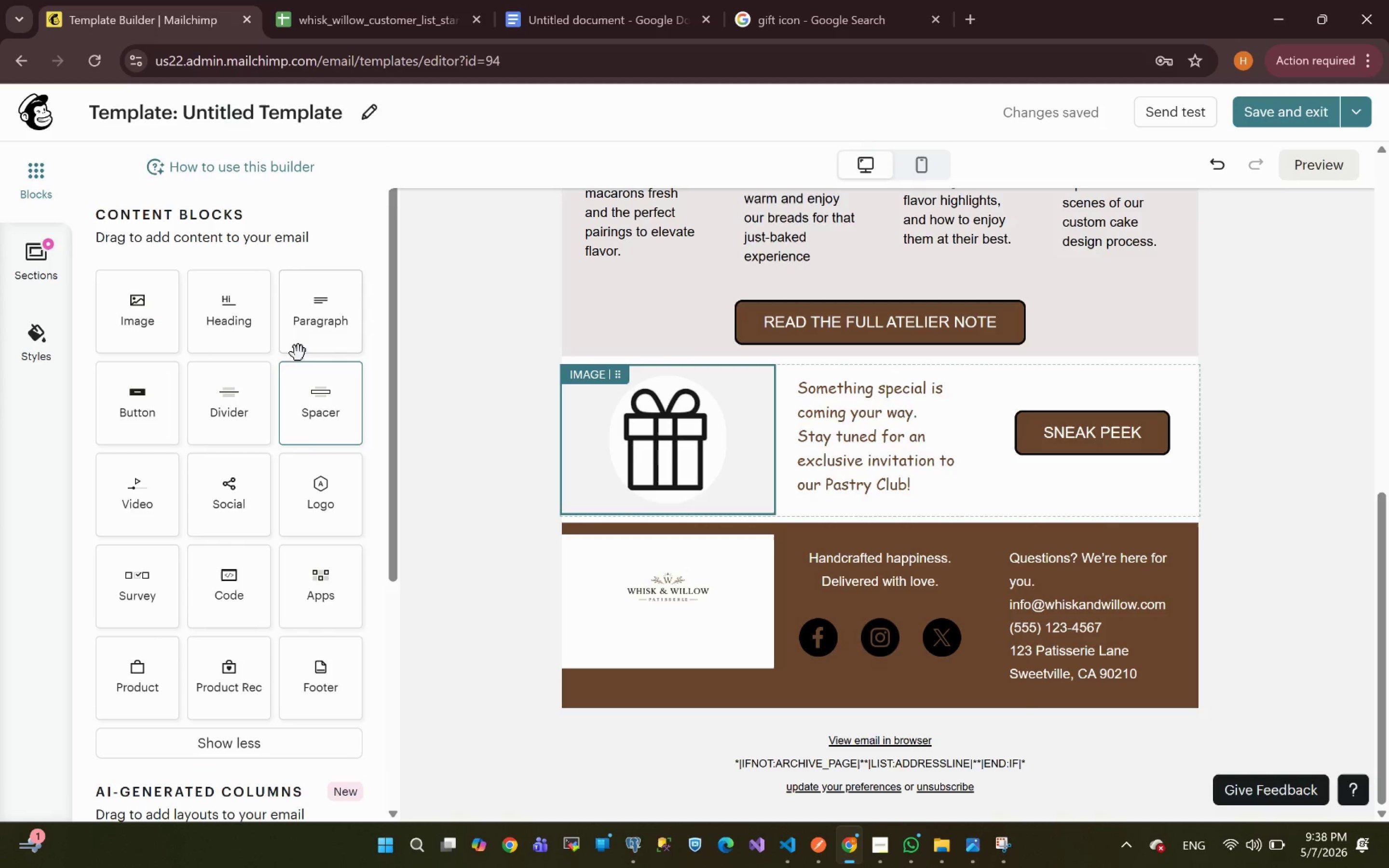 
left_click([327, 412])
 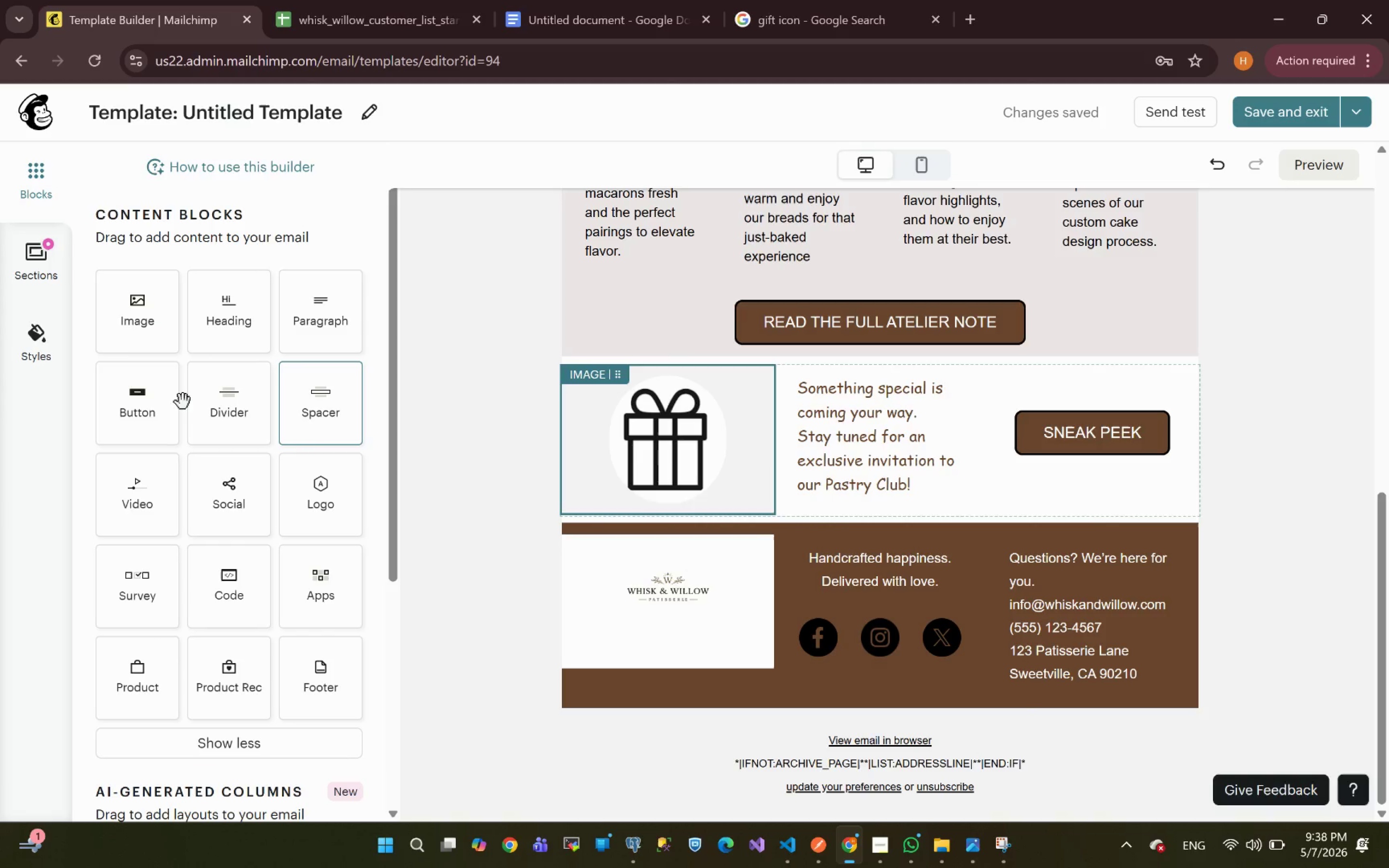 
left_click_drag(start_coordinate=[331, 411], to_coordinate=[862, 522])
 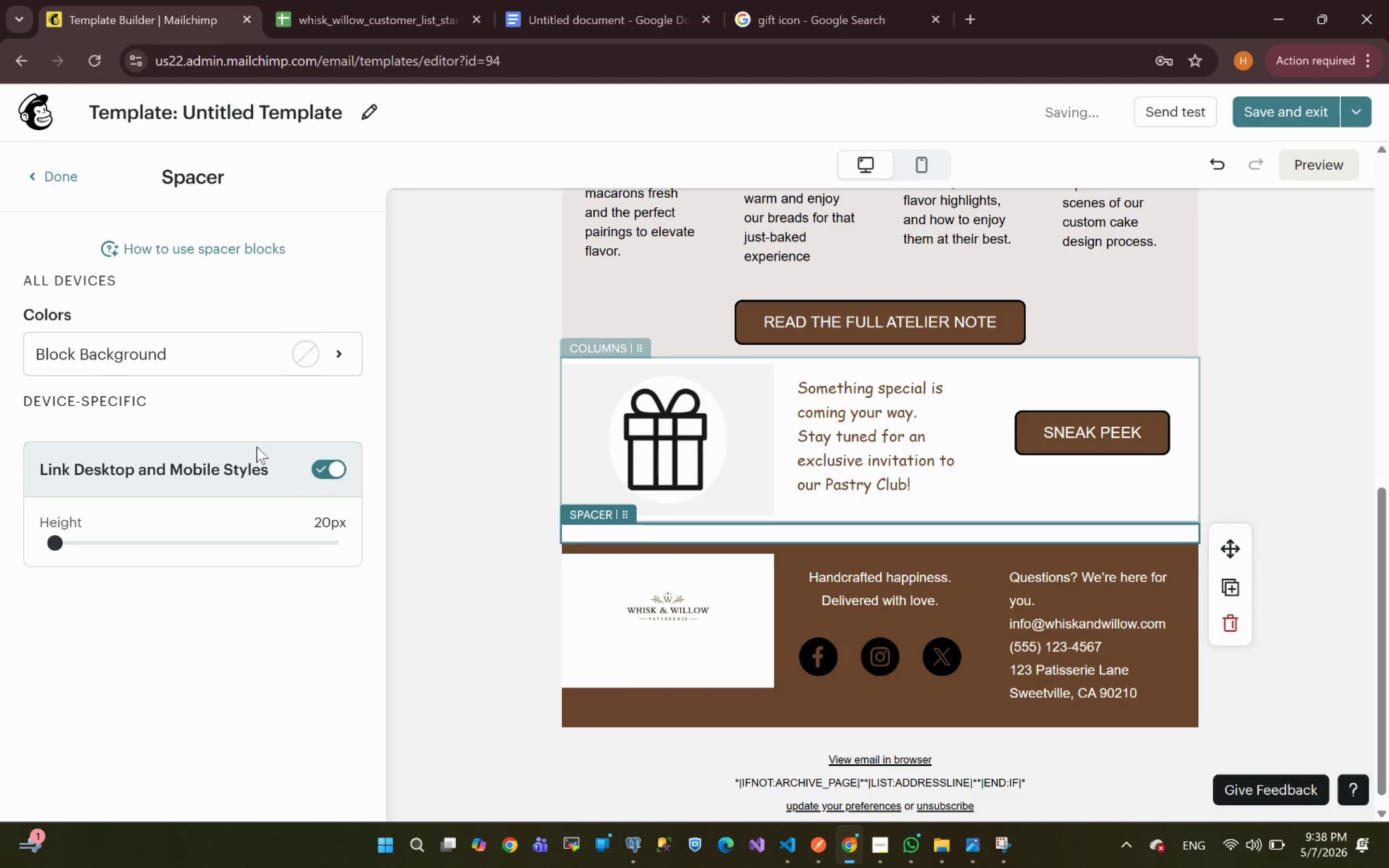 
left_click([40, 180])
 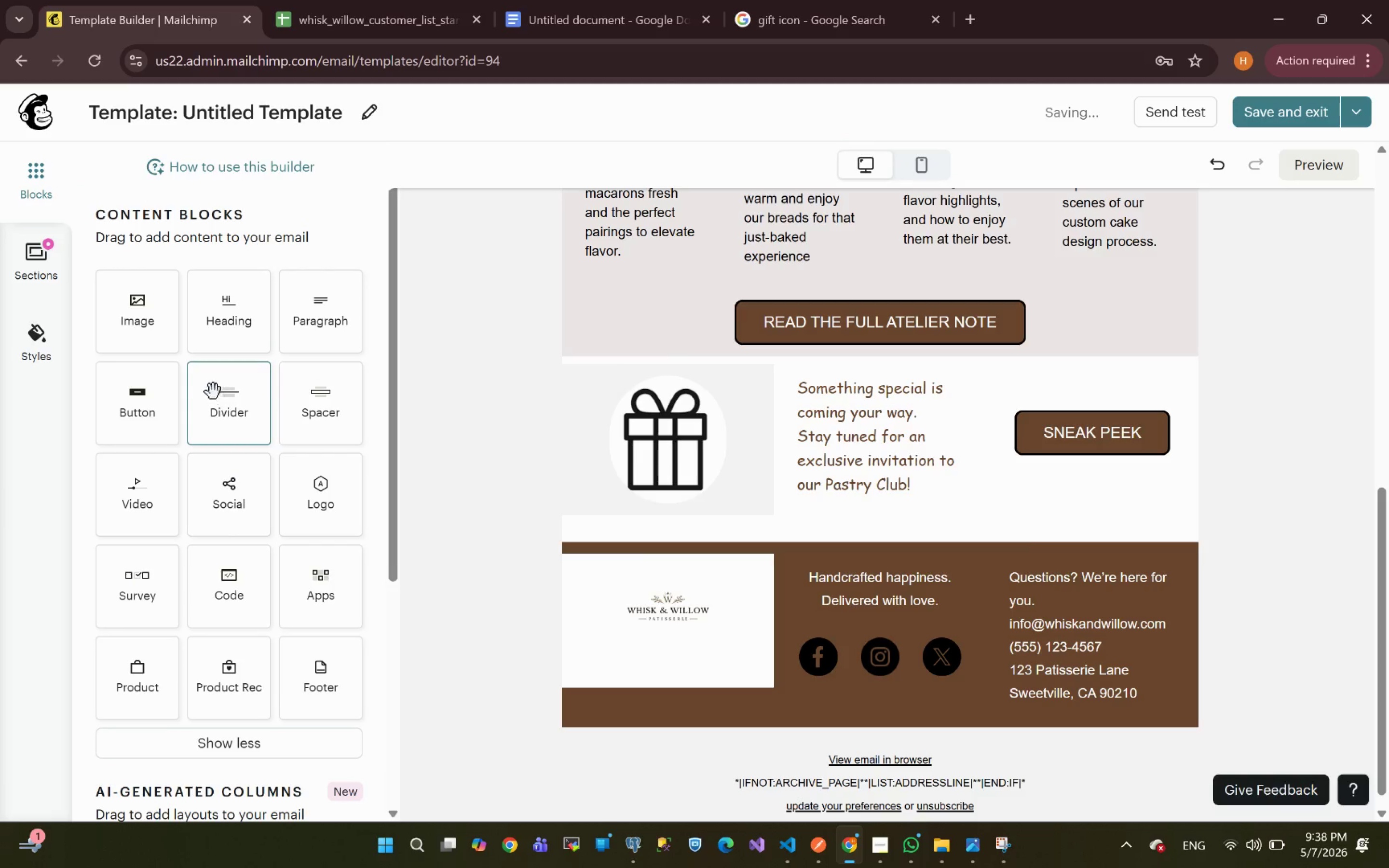 
left_click_drag(start_coordinate=[237, 408], to_coordinate=[839, 535])
 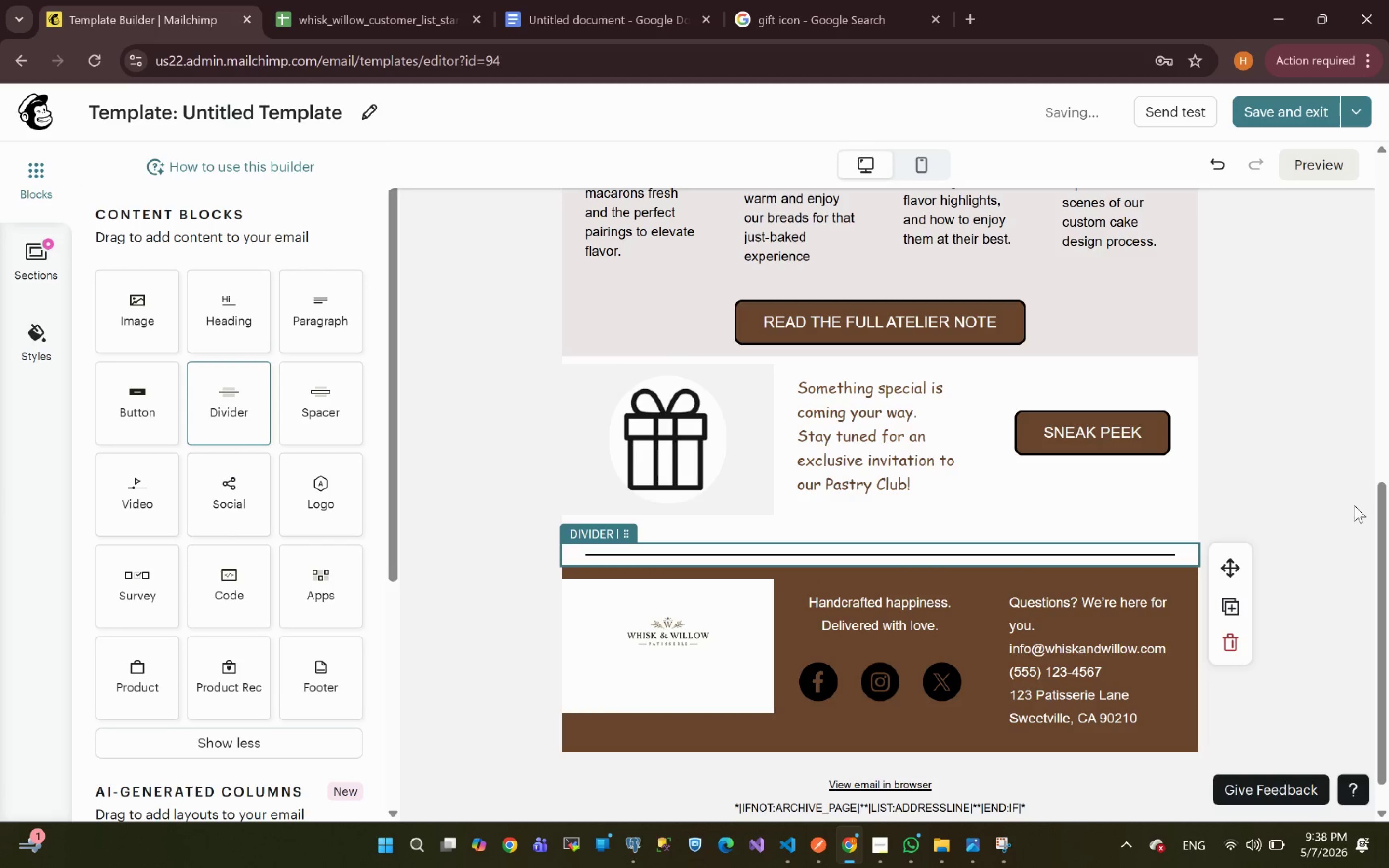 
left_click([1360, 508])
 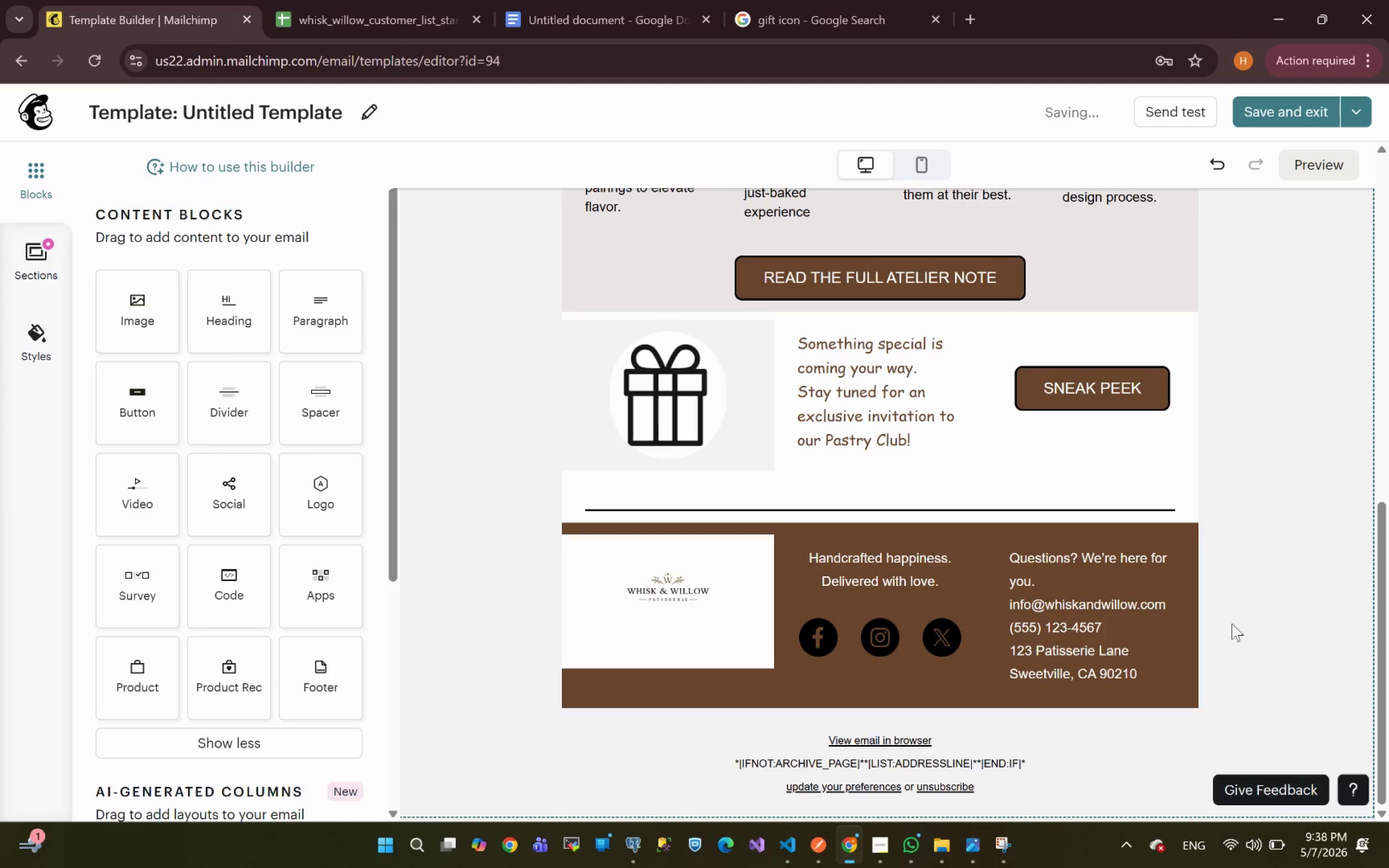 
left_click([934, 642])
 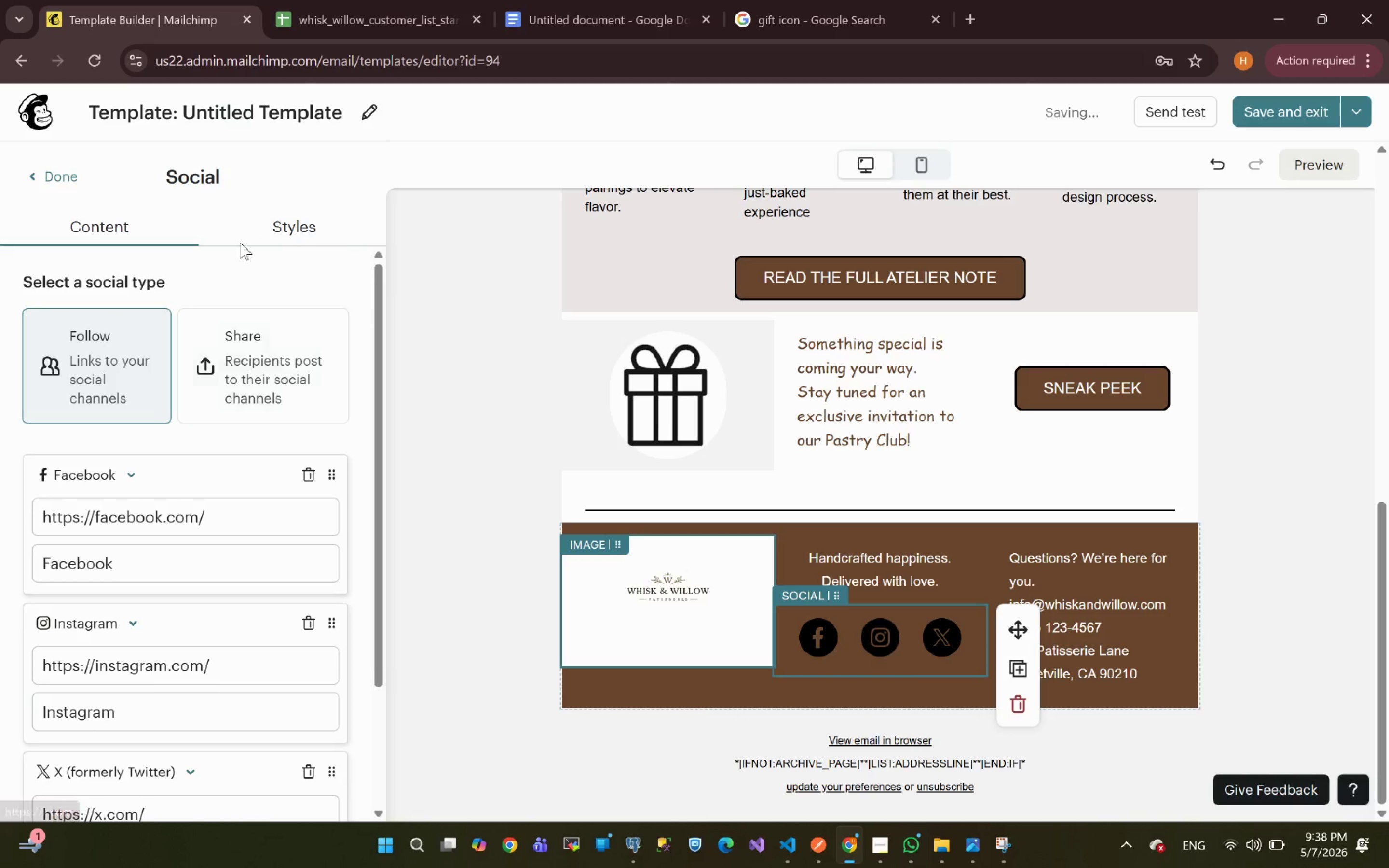 
left_click([286, 232])
 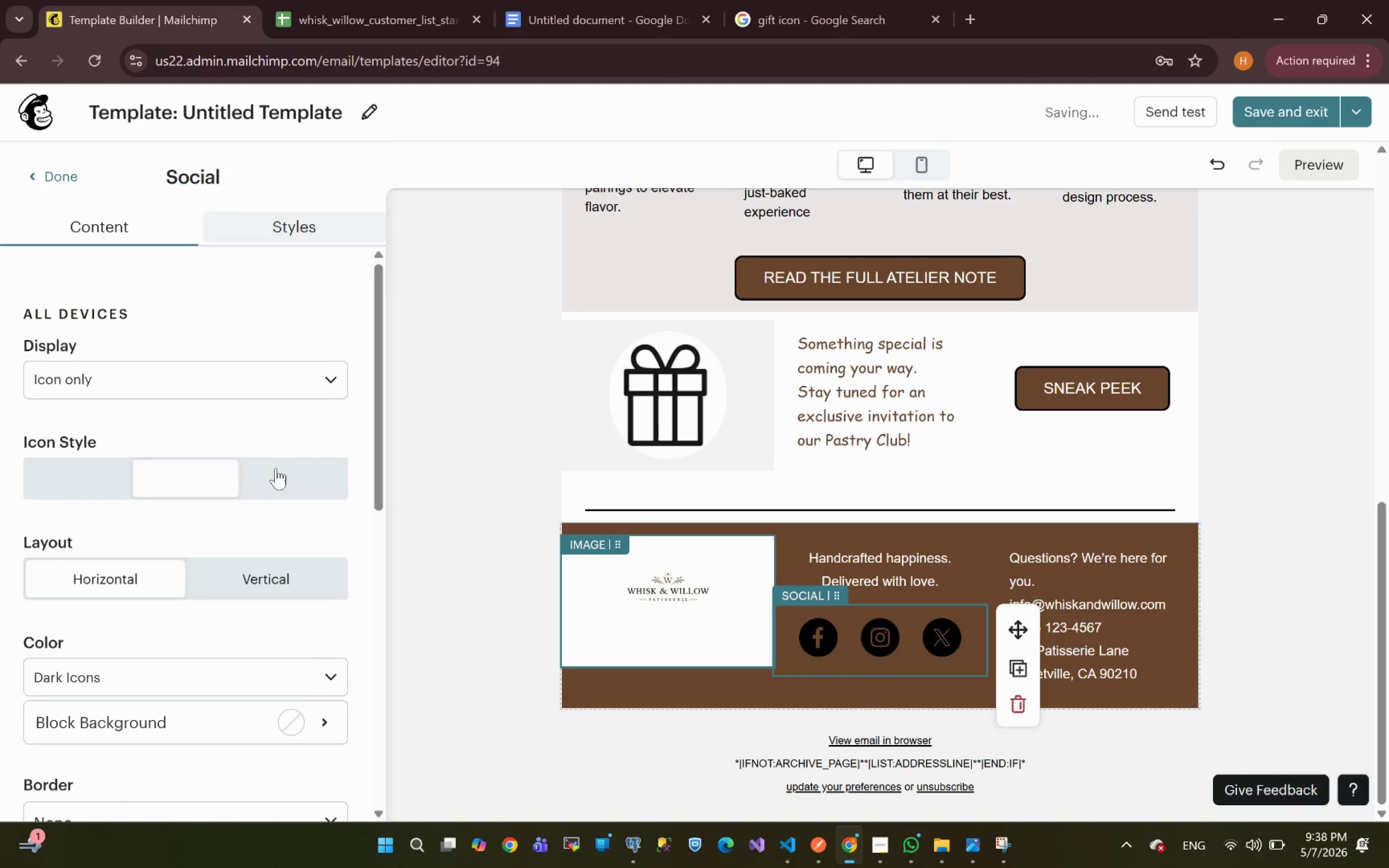 
mouse_move([241, 594])
 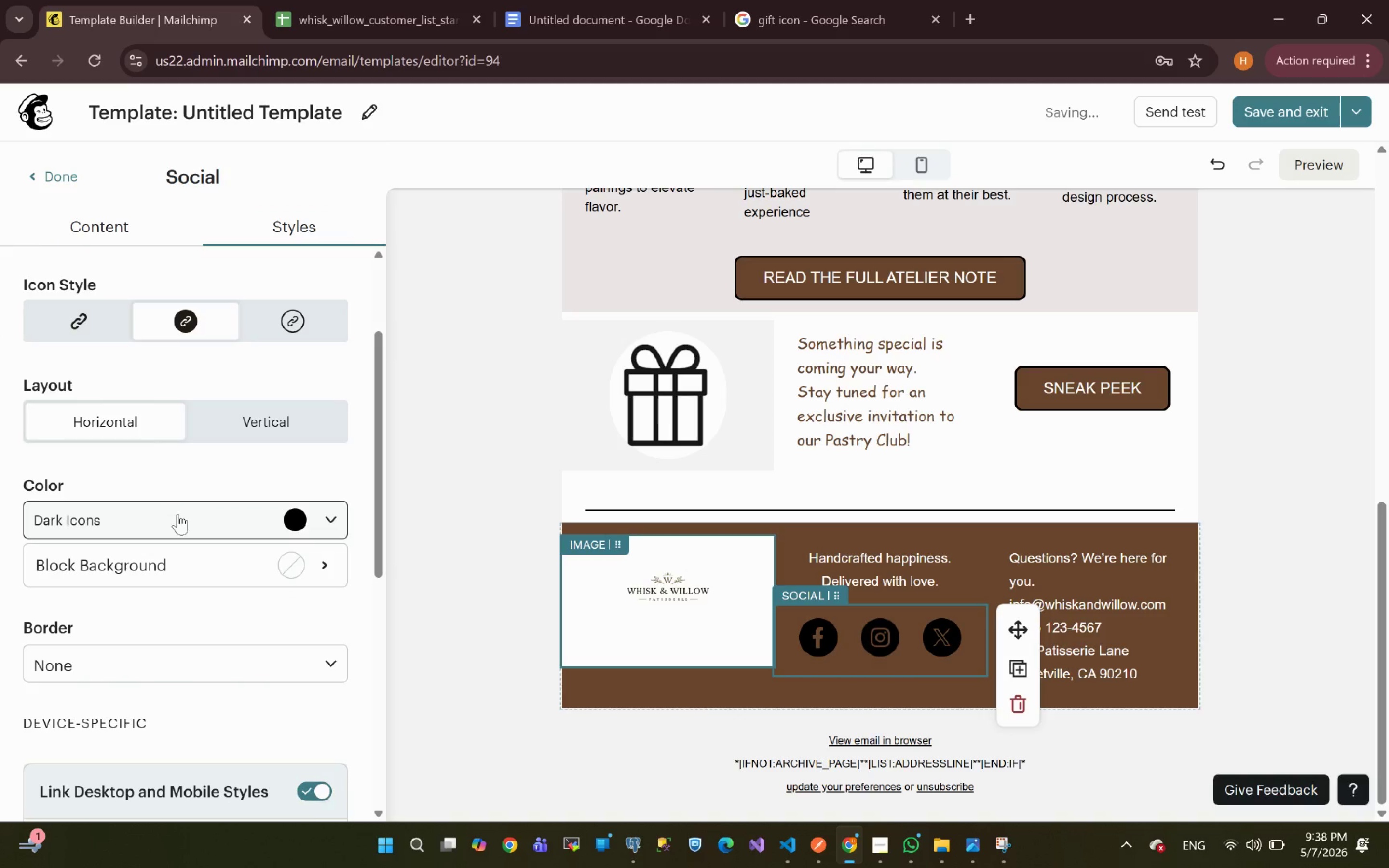 
left_click([178, 519])
 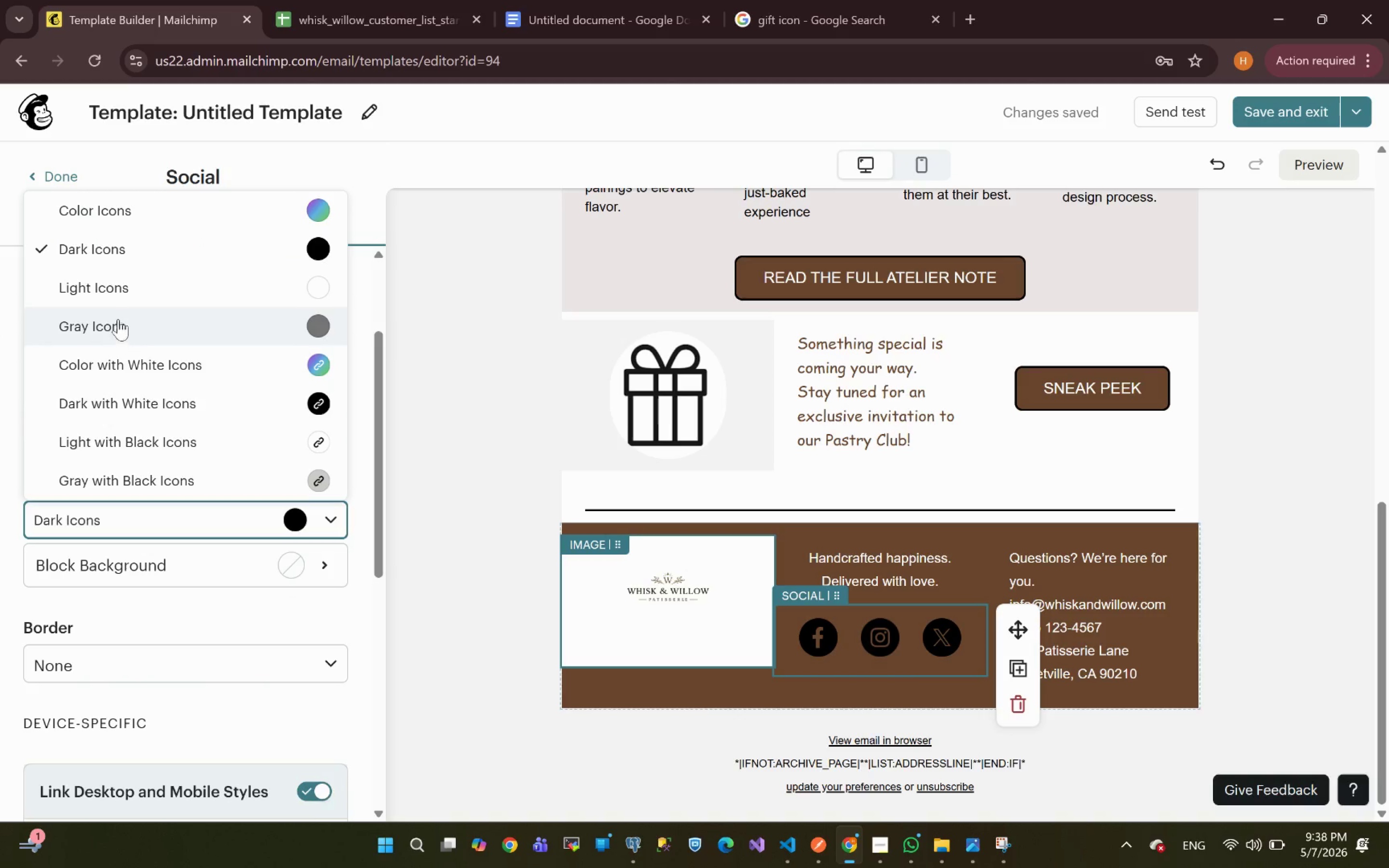 
left_click([110, 296])
 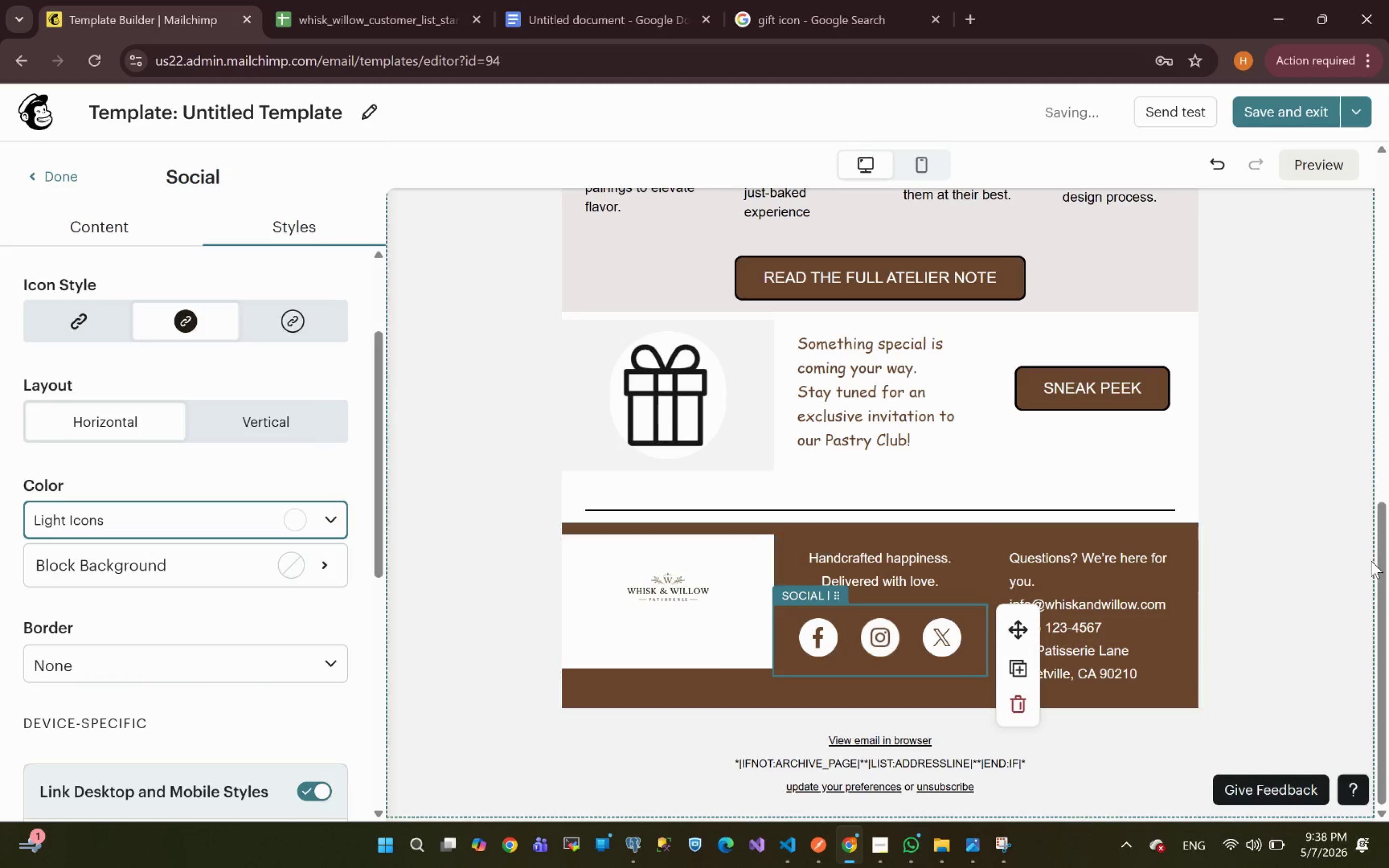 
left_click([1300, 520])
 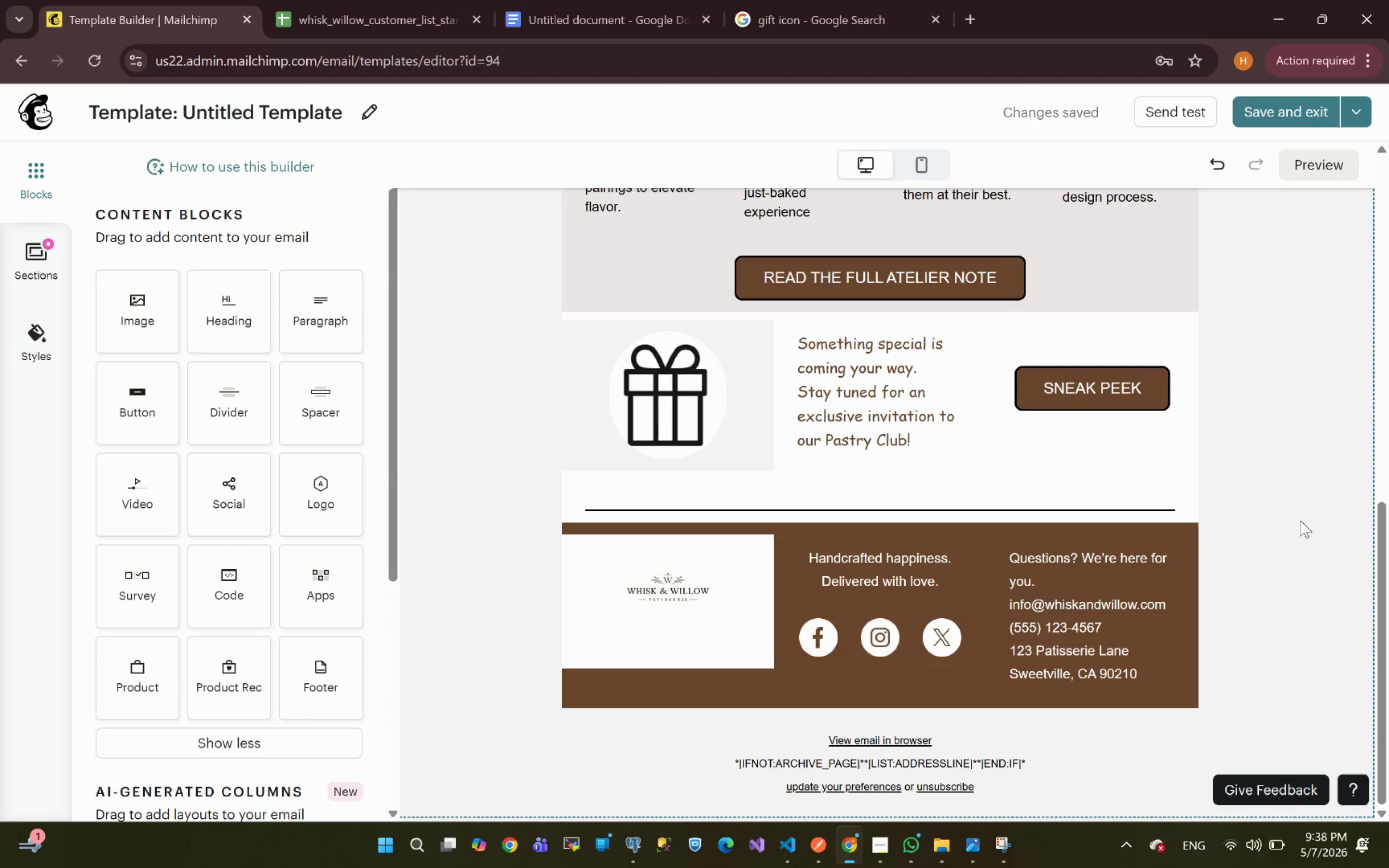 
wait(5.92)
 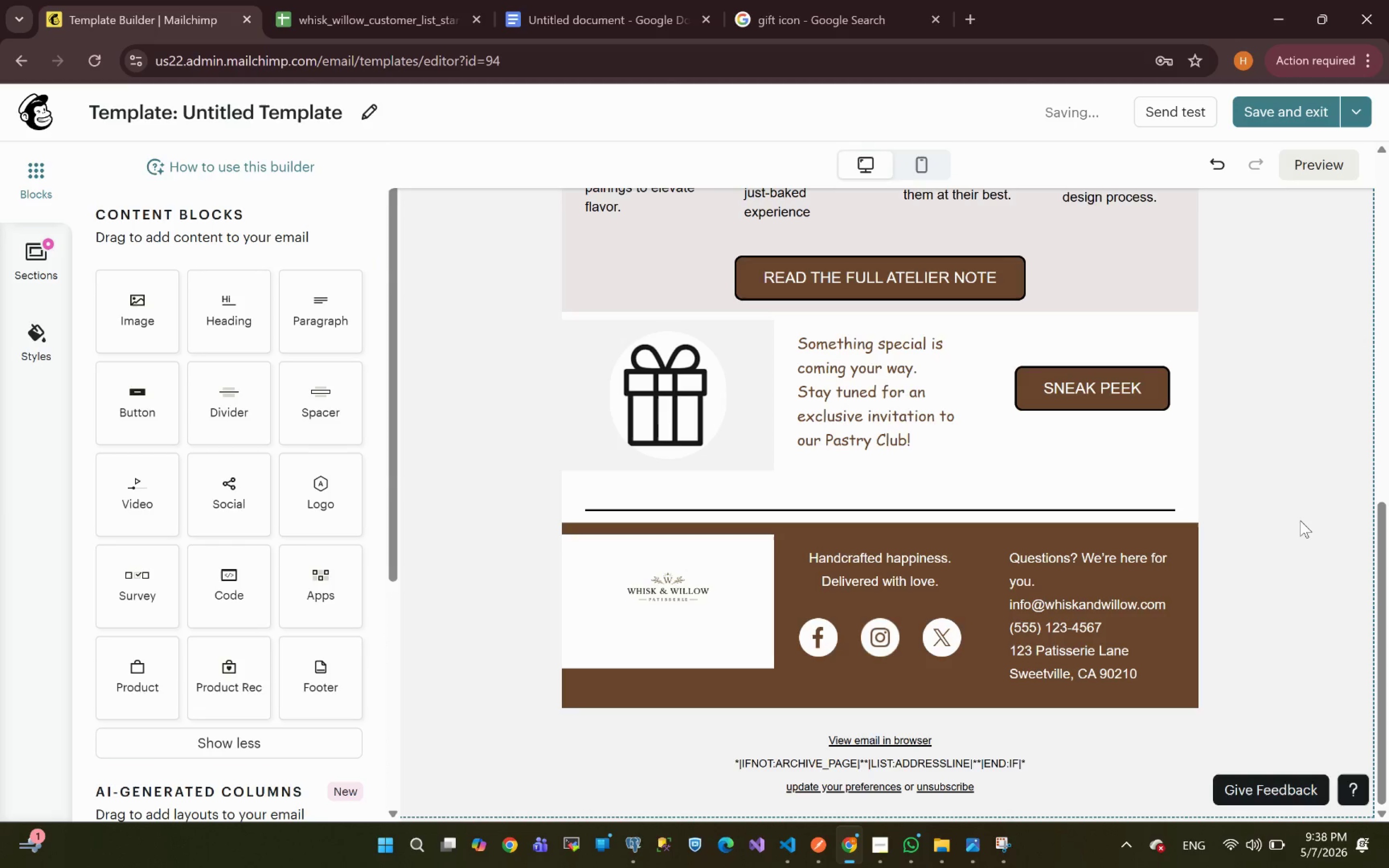 
left_click([1257, 521])
 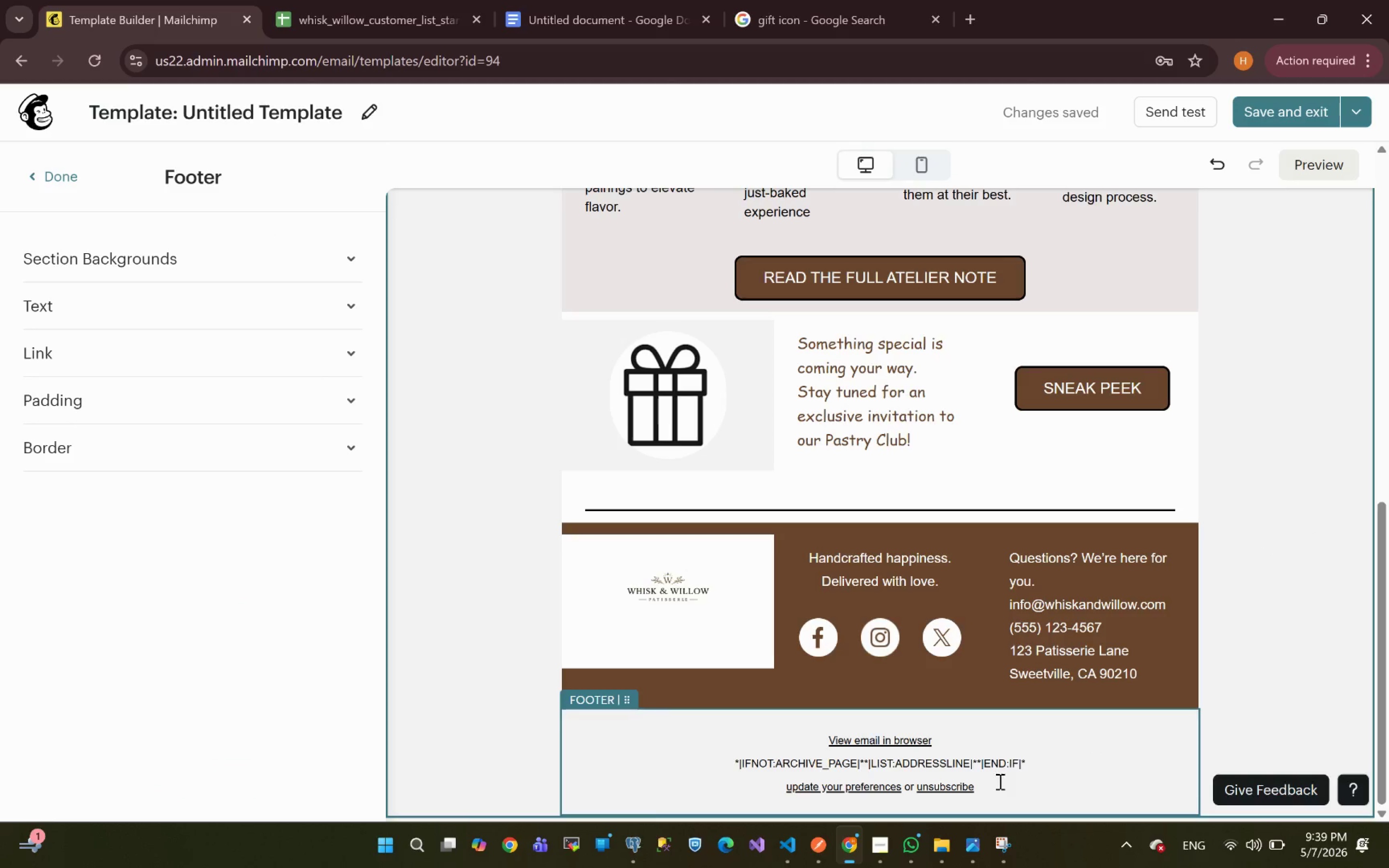 
left_click([1129, 761])
 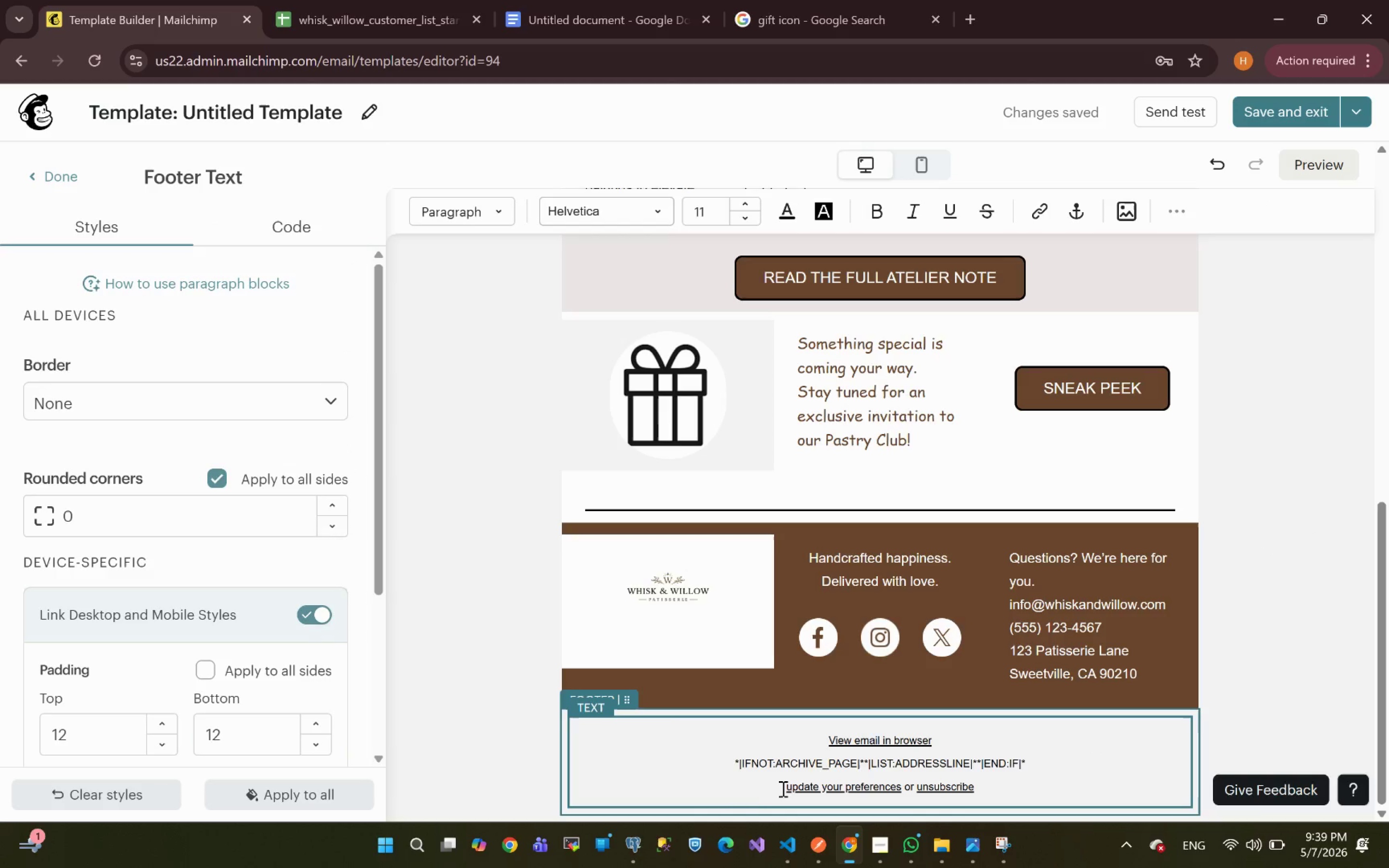 
left_click([783, 788])
 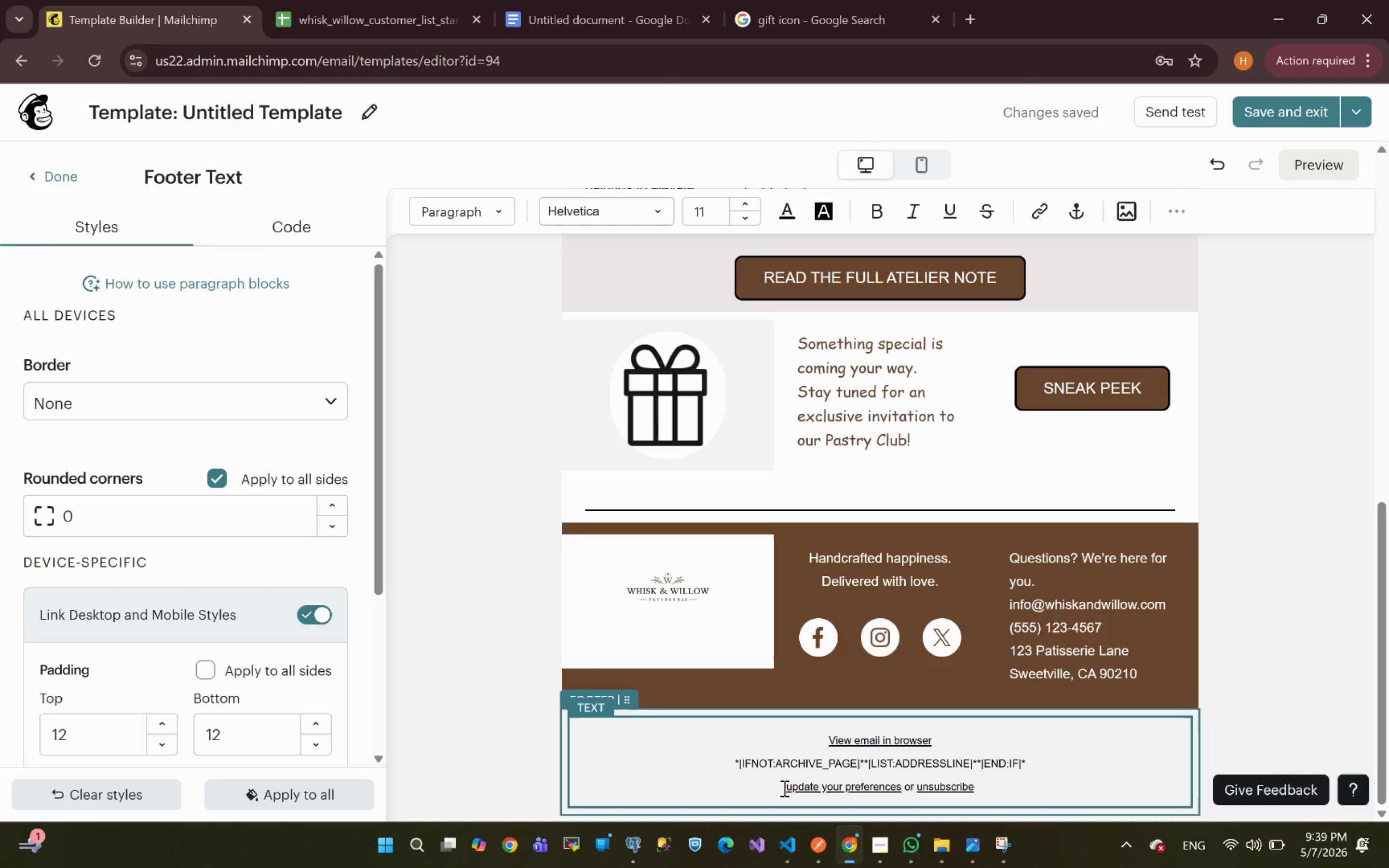 
left_click_drag(start_coordinate=[783, 788], to_coordinate=[736, 732])
 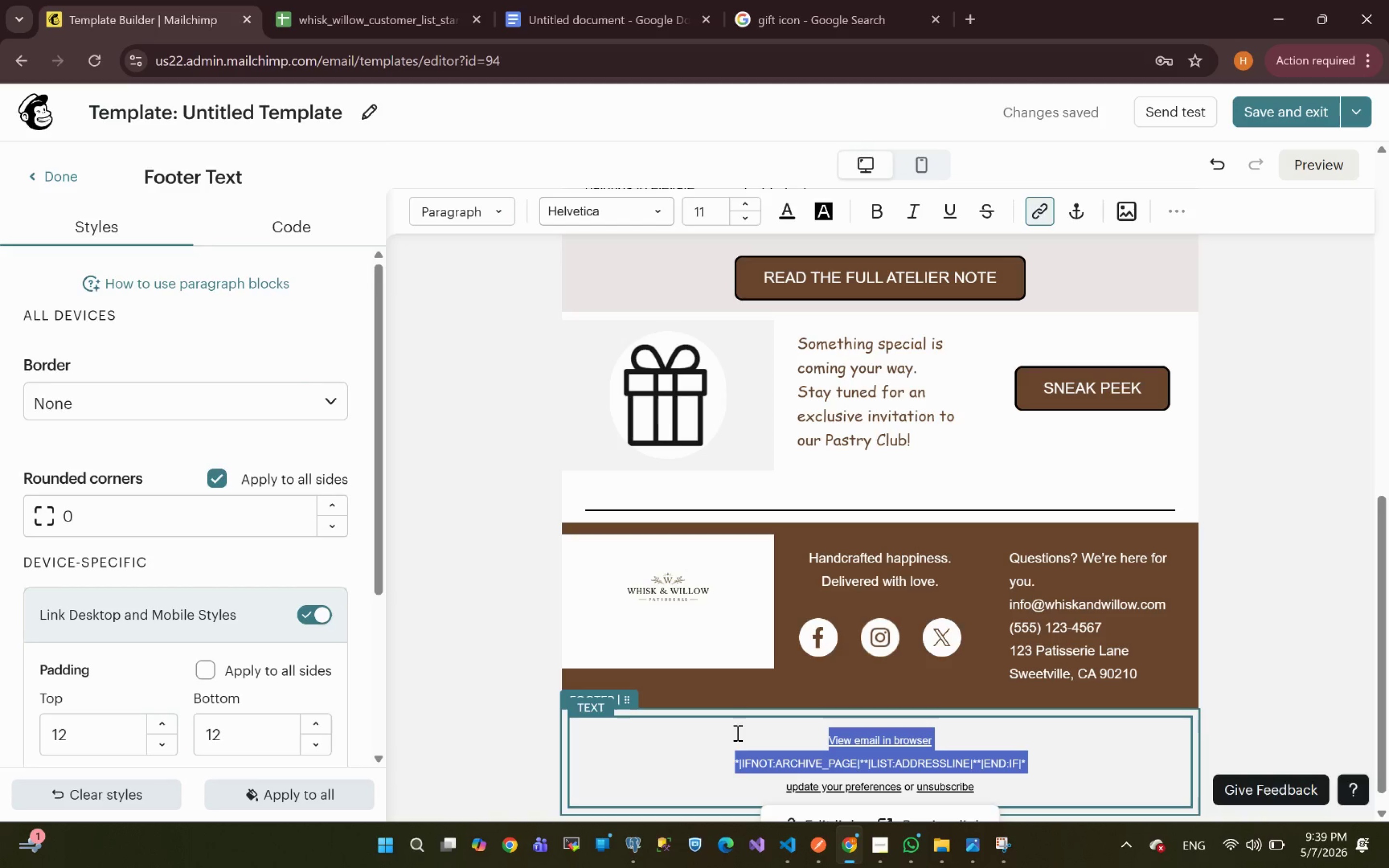 
key(Backspace)
 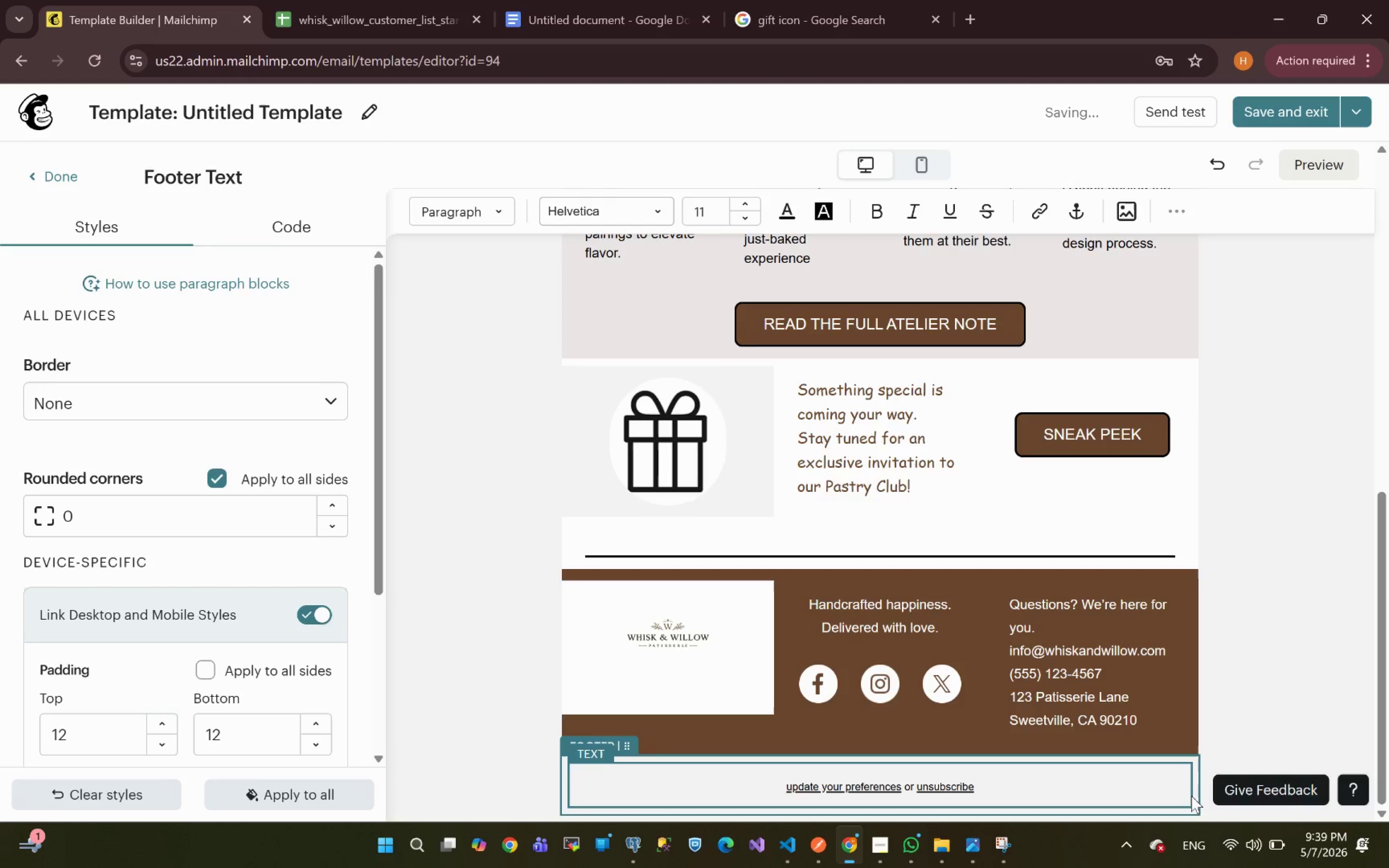 
left_click([1194, 797])
 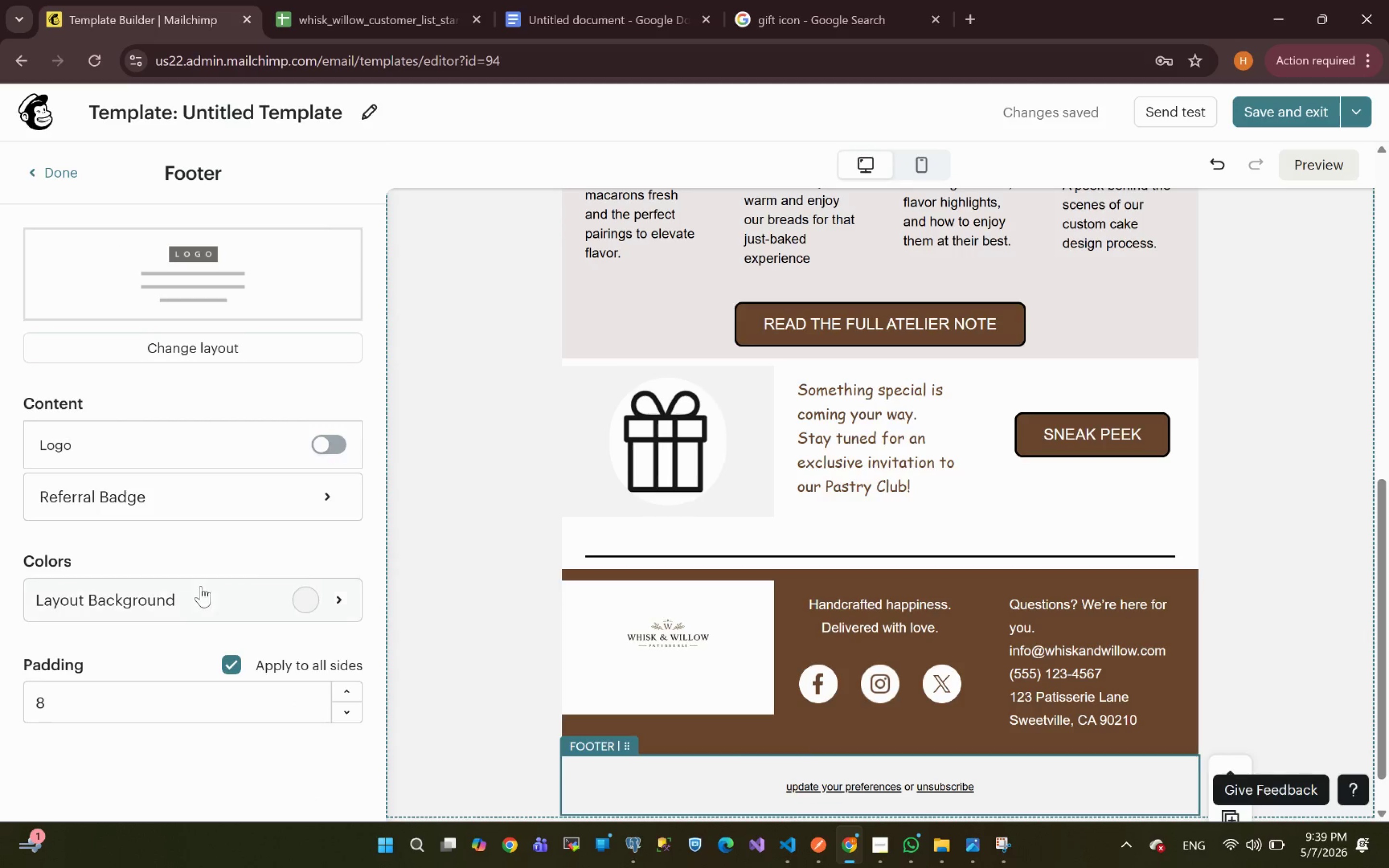 
left_click([152, 599])
 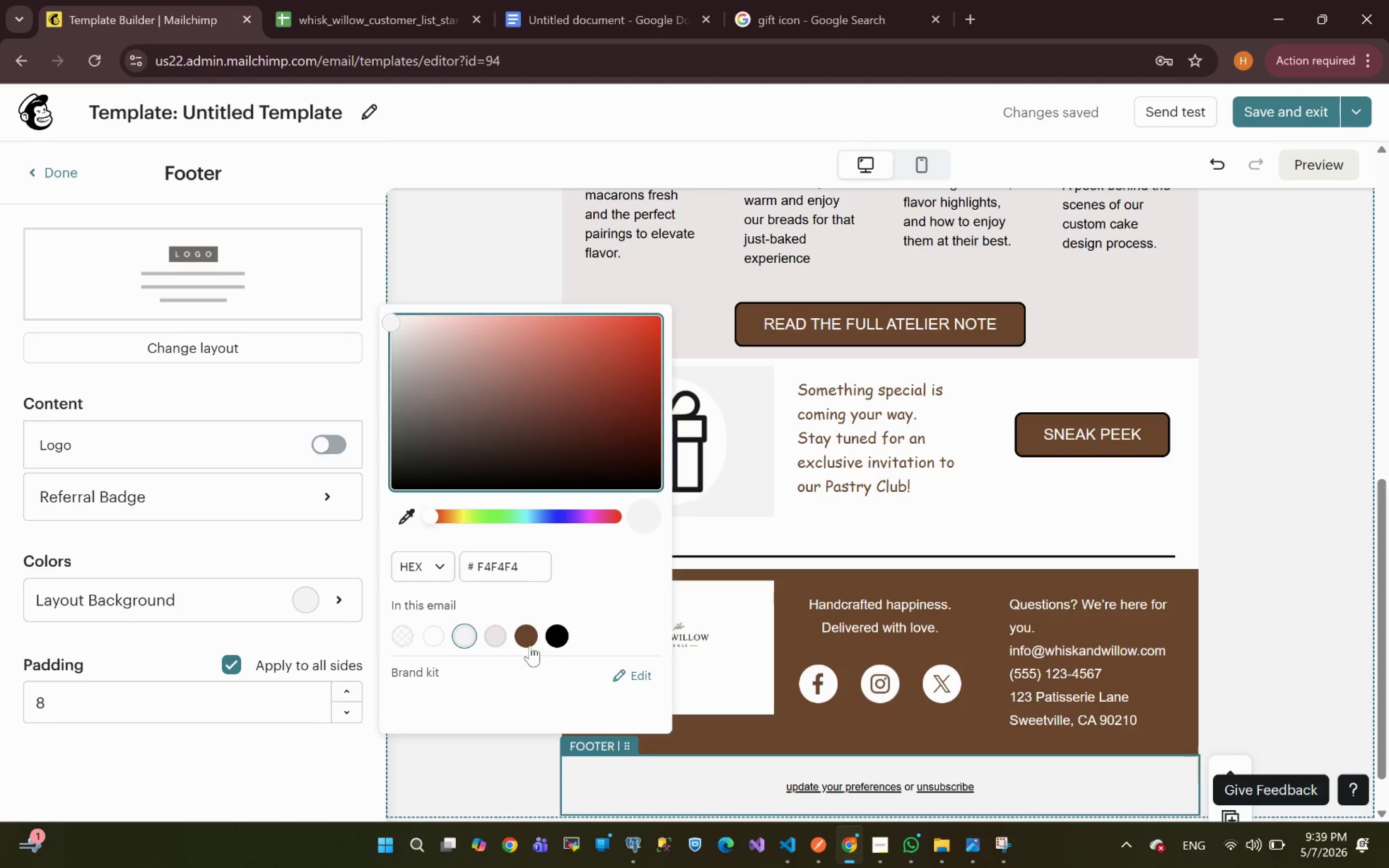 
left_click([522, 636])
 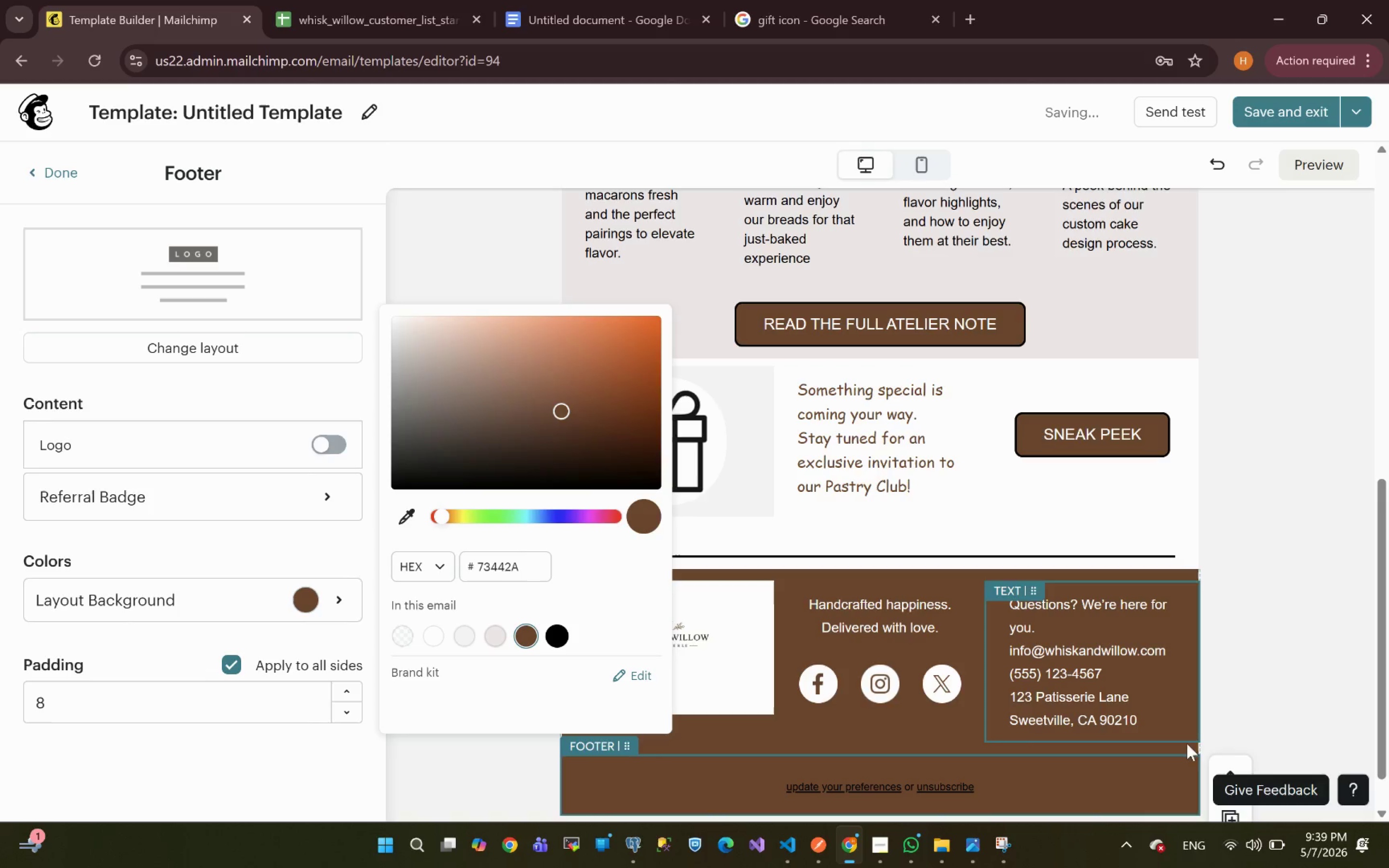 
left_click([1055, 783])
 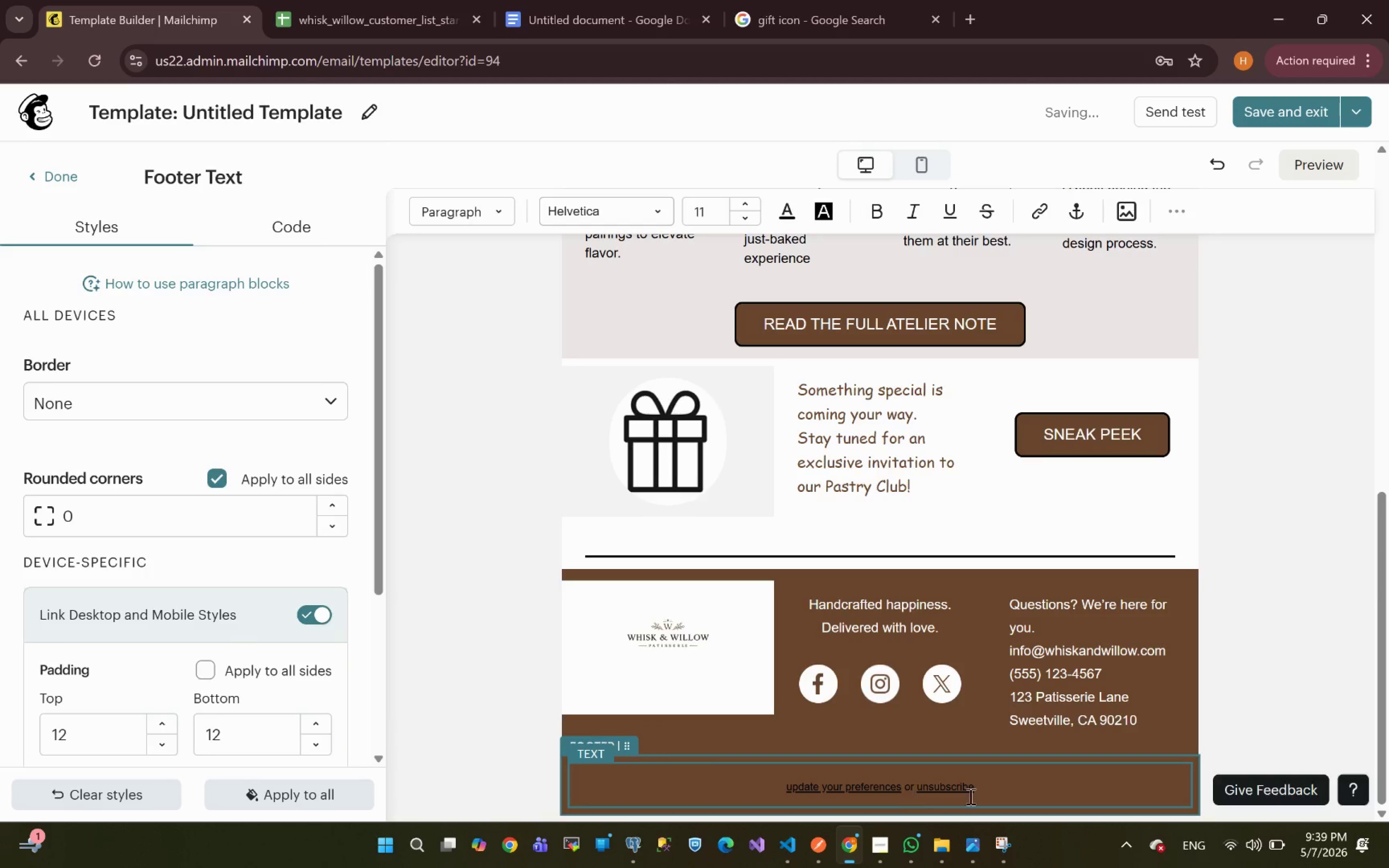 
left_click_drag(start_coordinate=[996, 785], to_coordinate=[749, 786])
 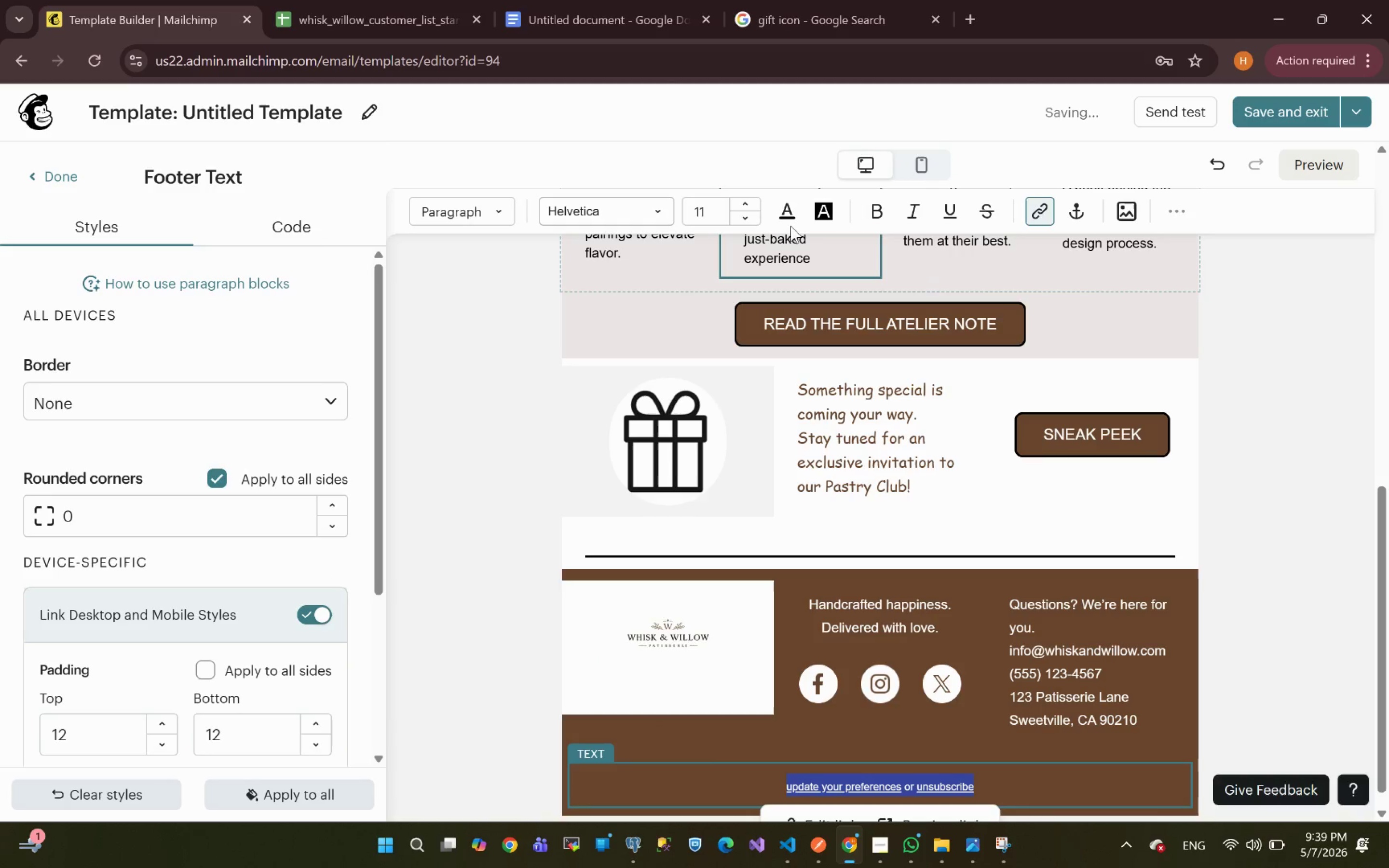 
left_click([787, 222])
 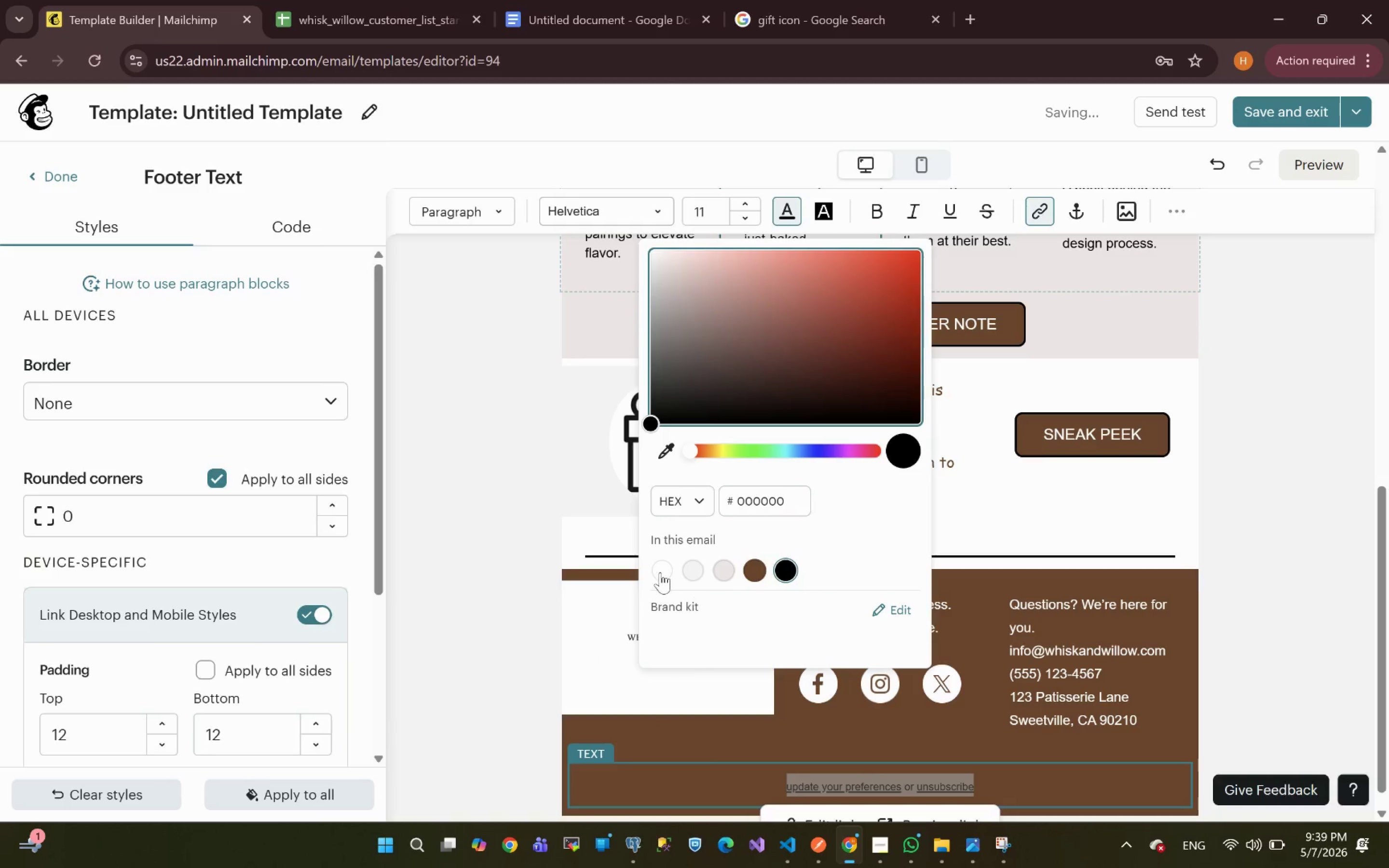 
left_click([659, 571])
 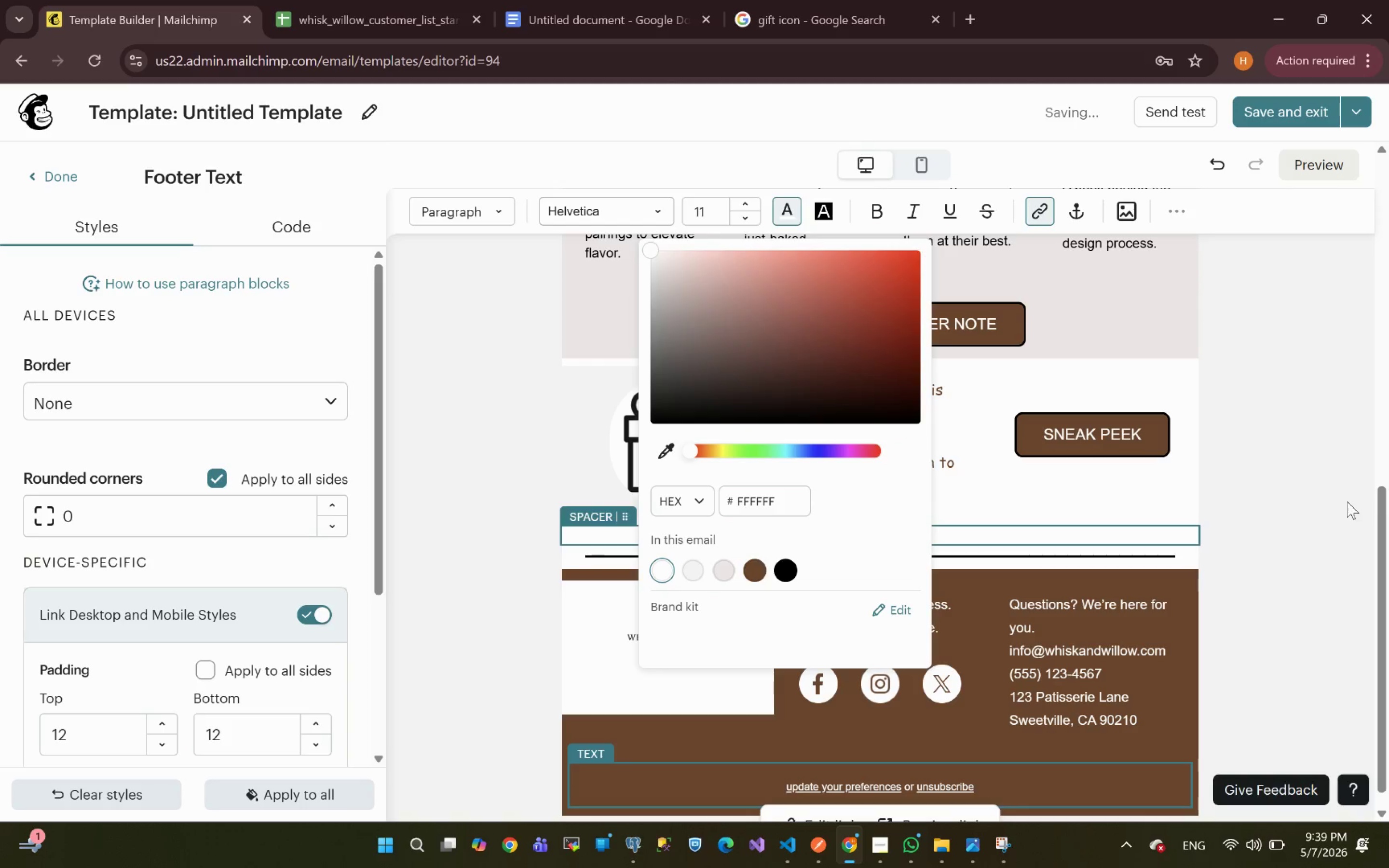 
left_click([1315, 454])
 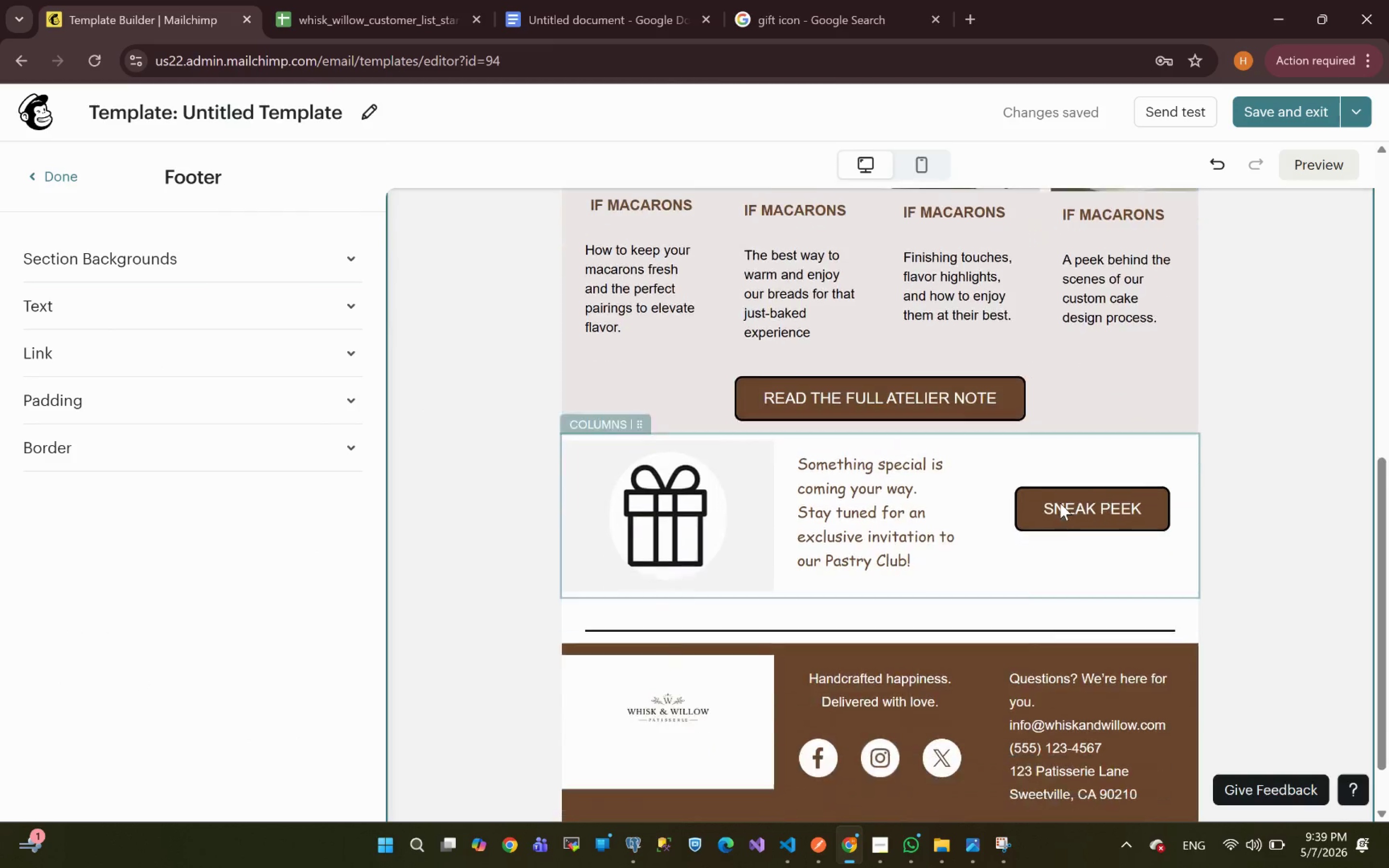 
wait(13.62)
 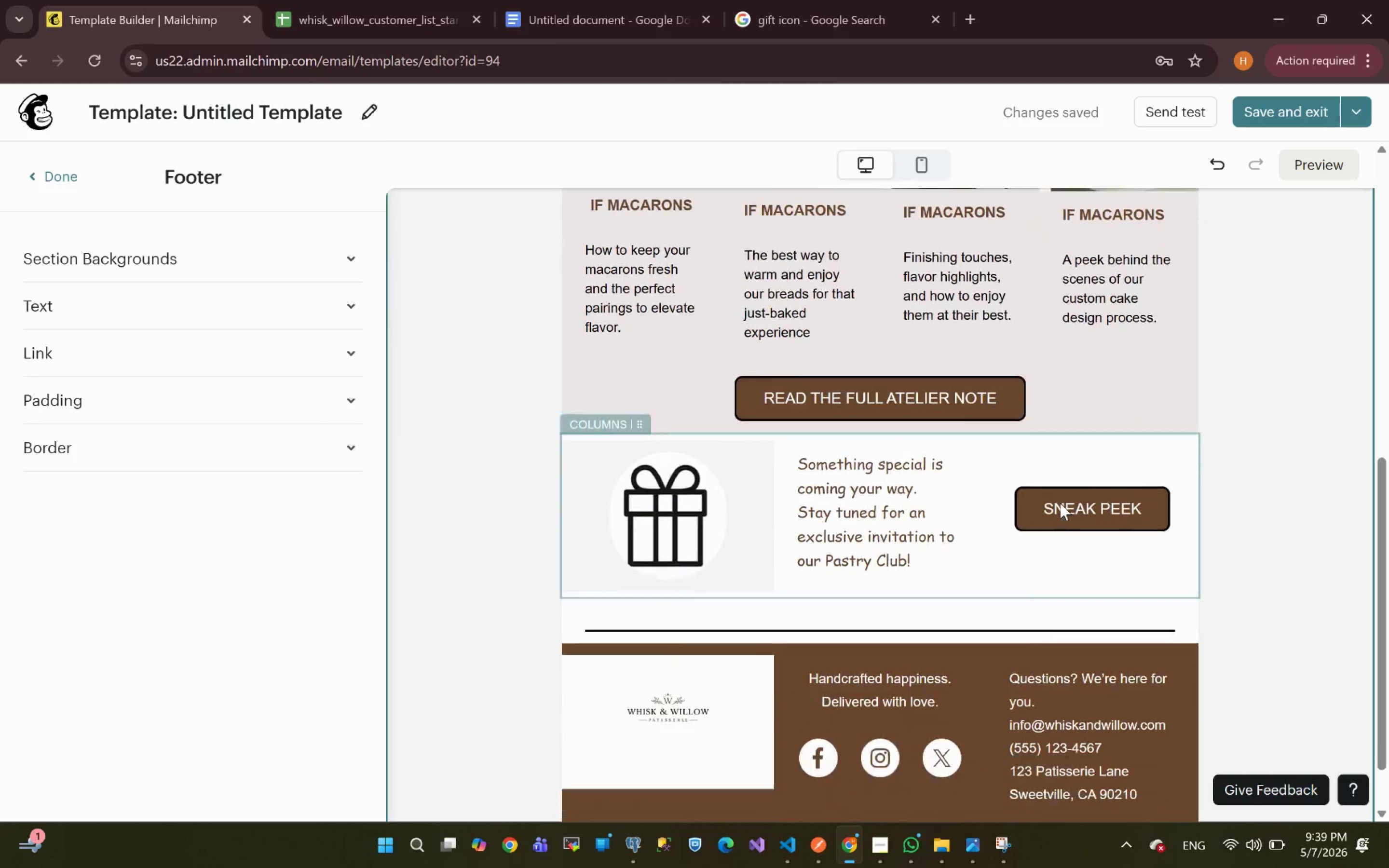 
left_click([1315, 162])
 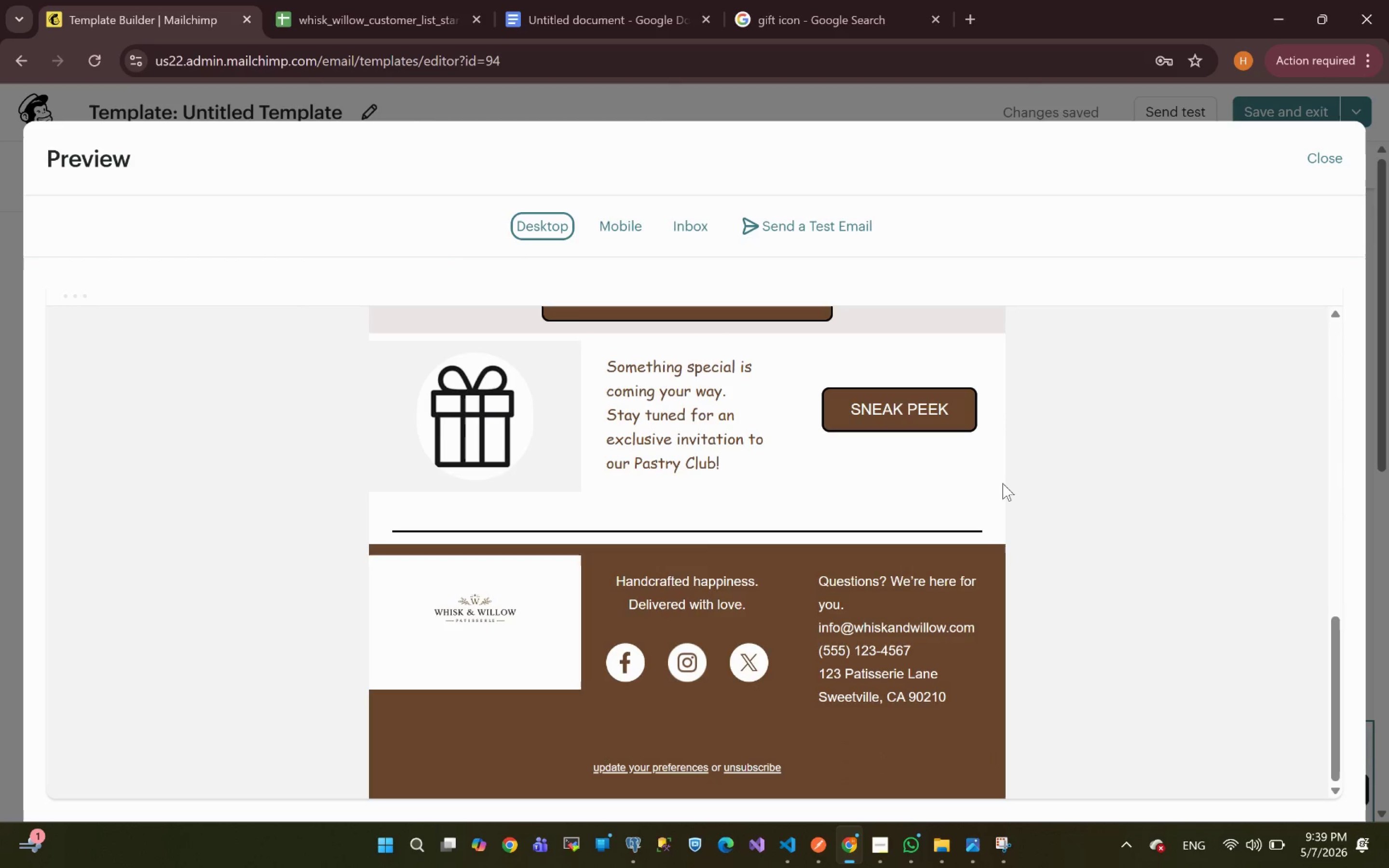 
wait(14.43)
 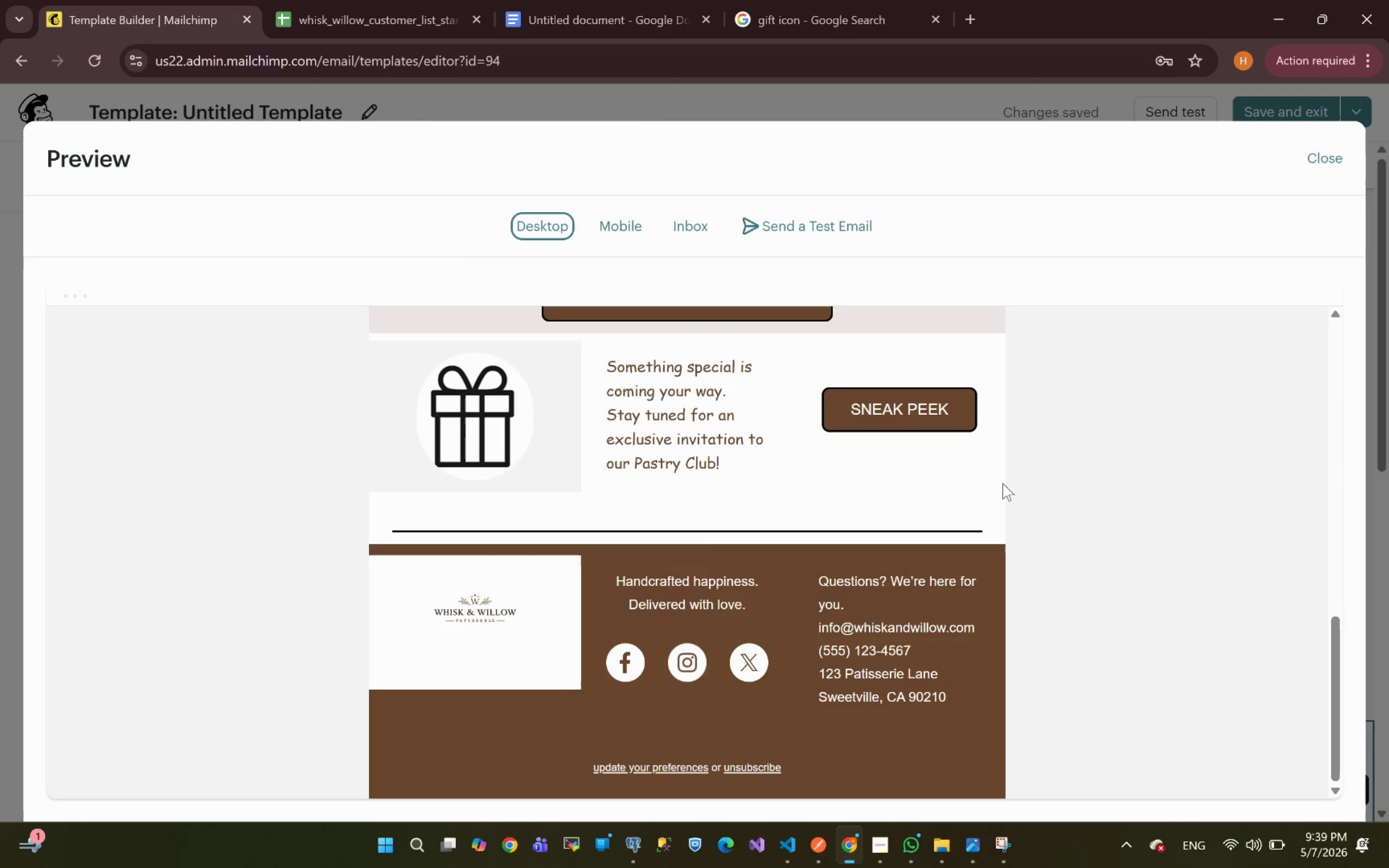 
left_click([606, 216])
 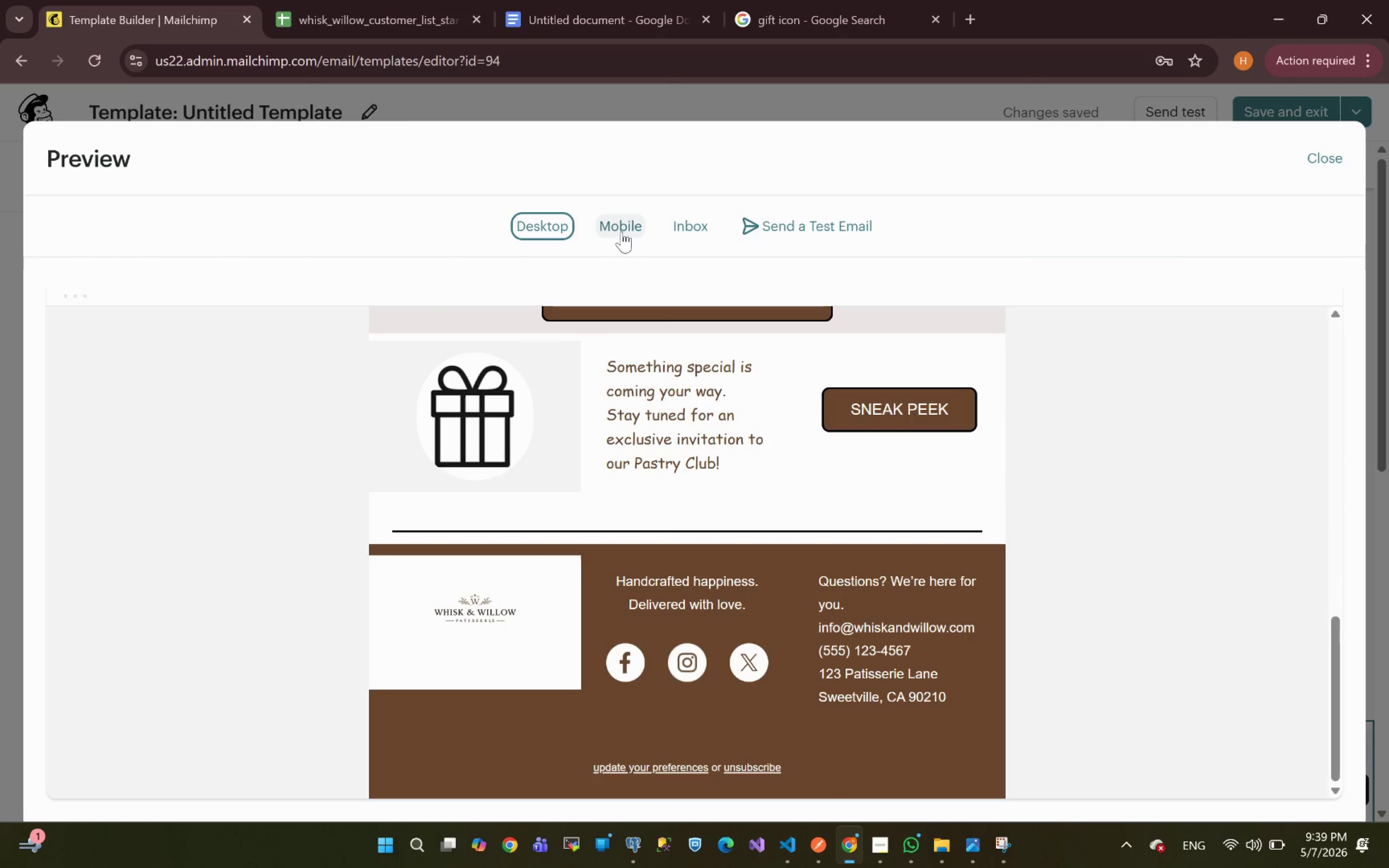 
left_click([622, 231])
 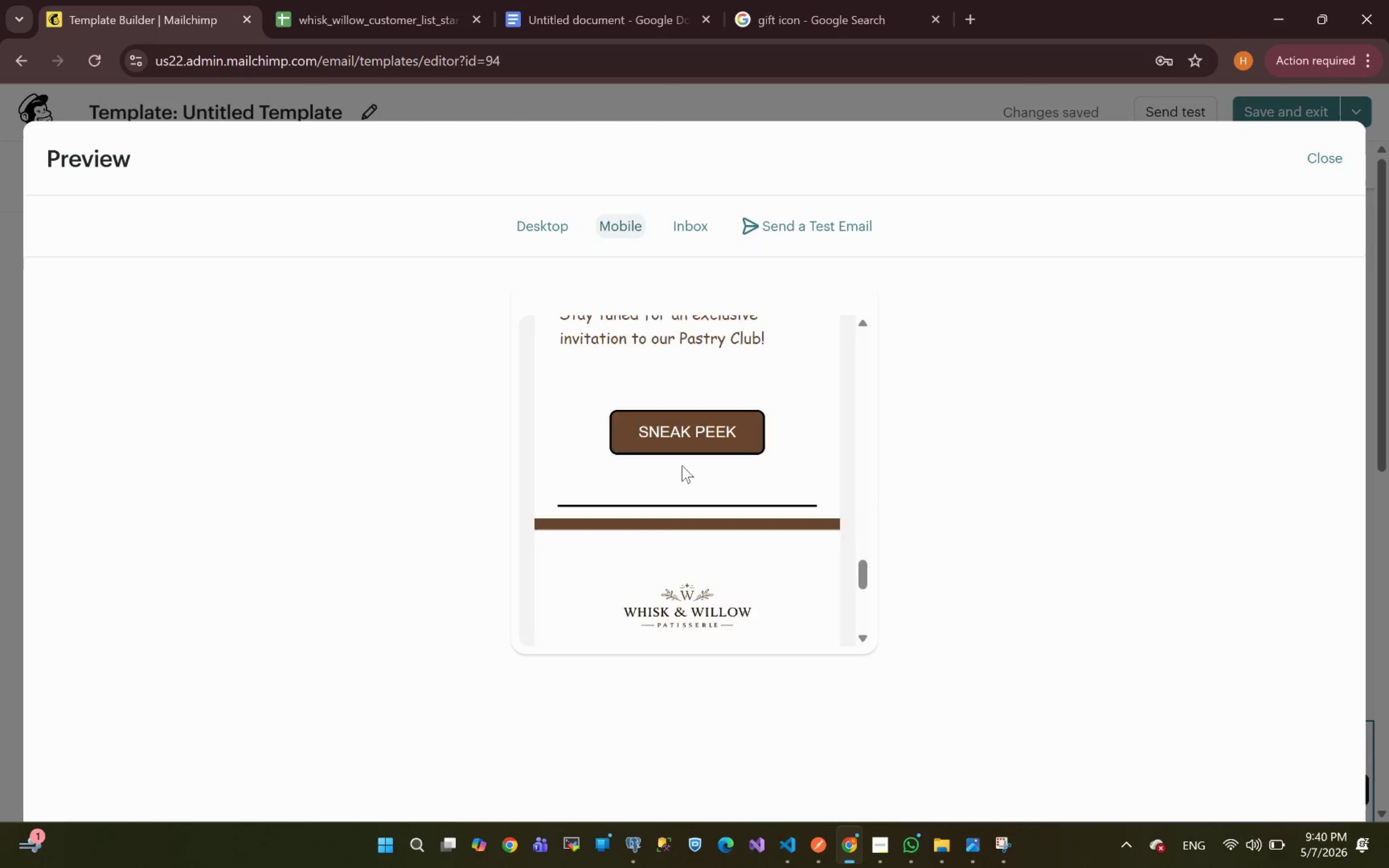 
wait(10.87)
 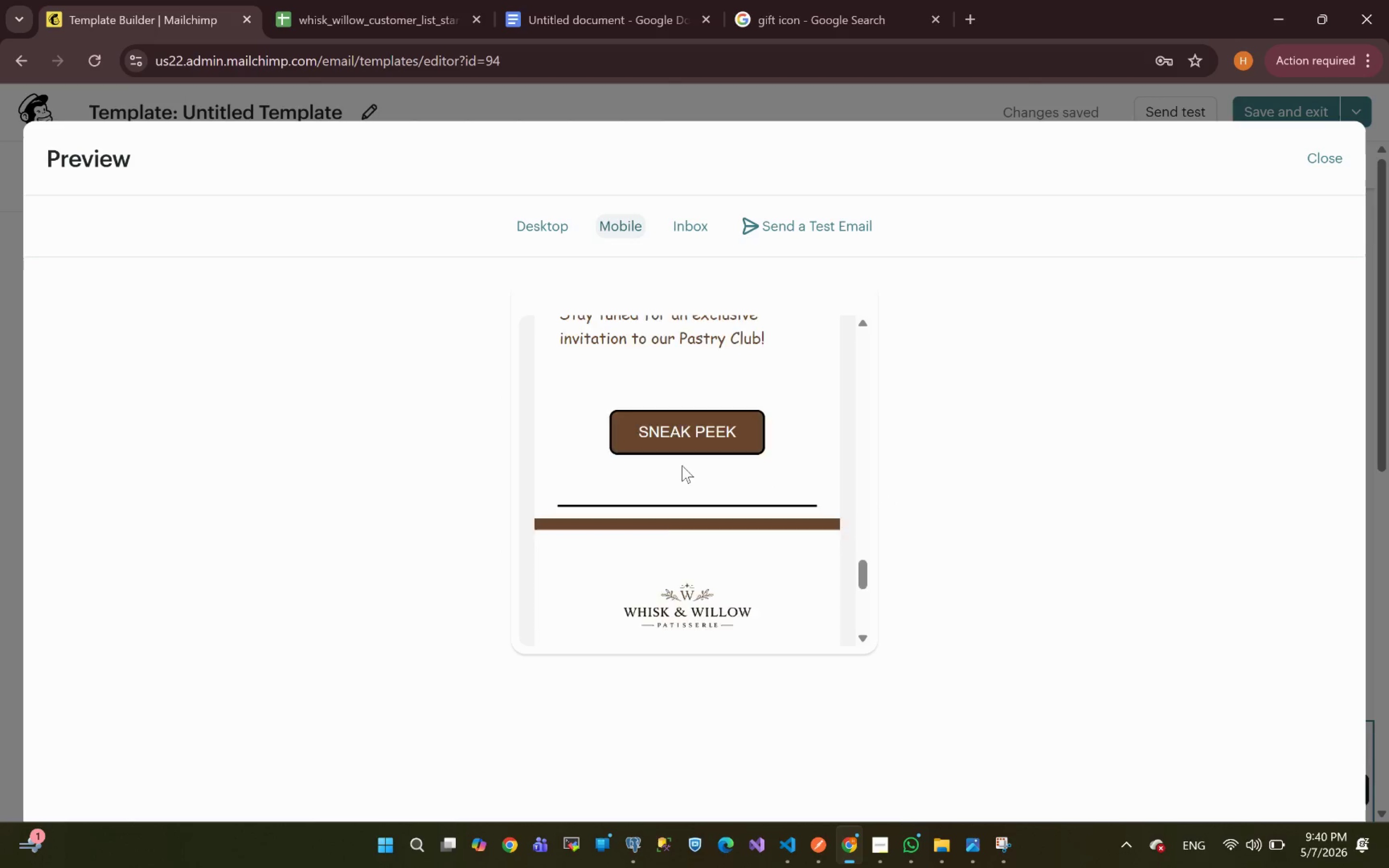 
left_click([1326, 170])
 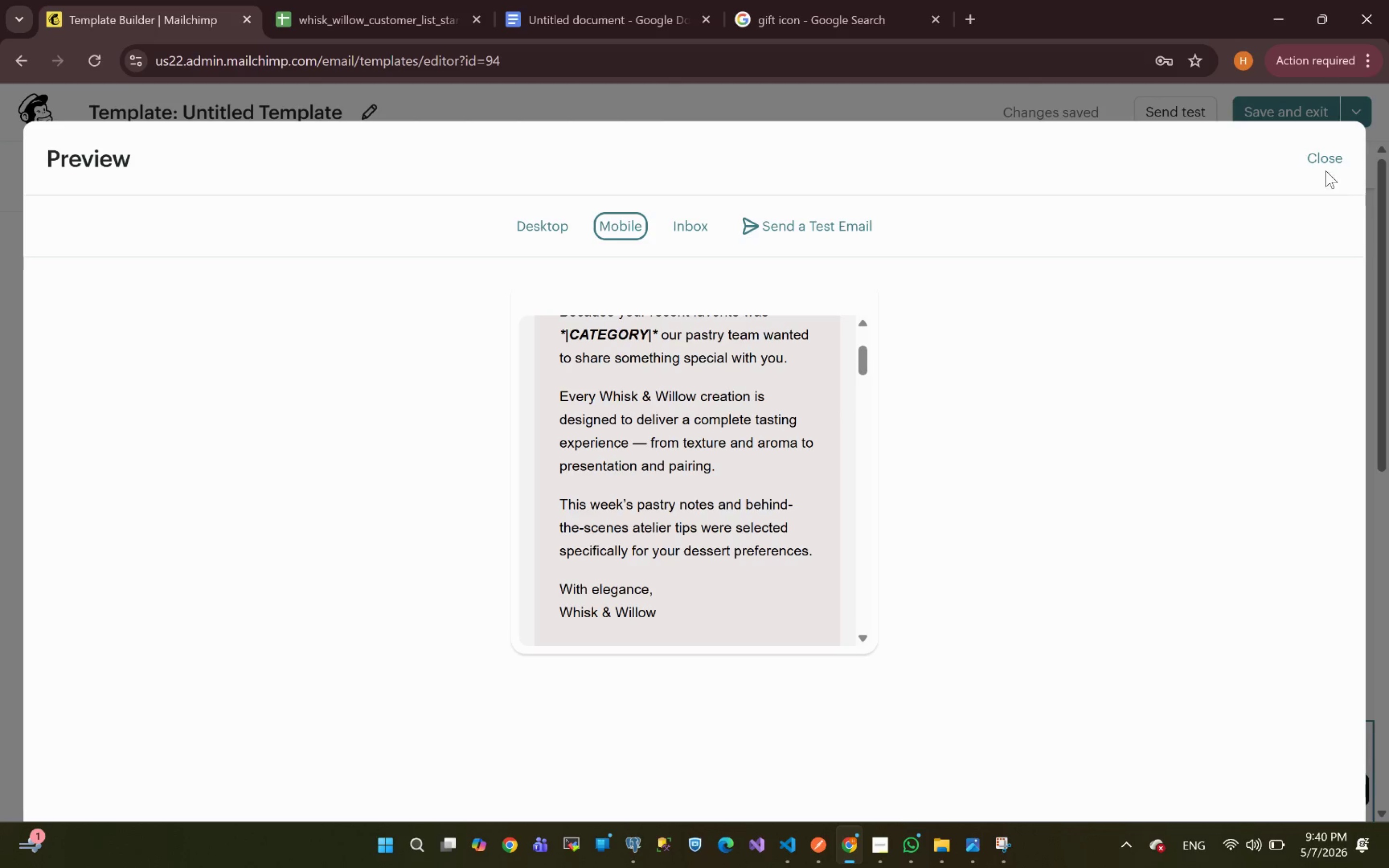 
left_click([1324, 162])
 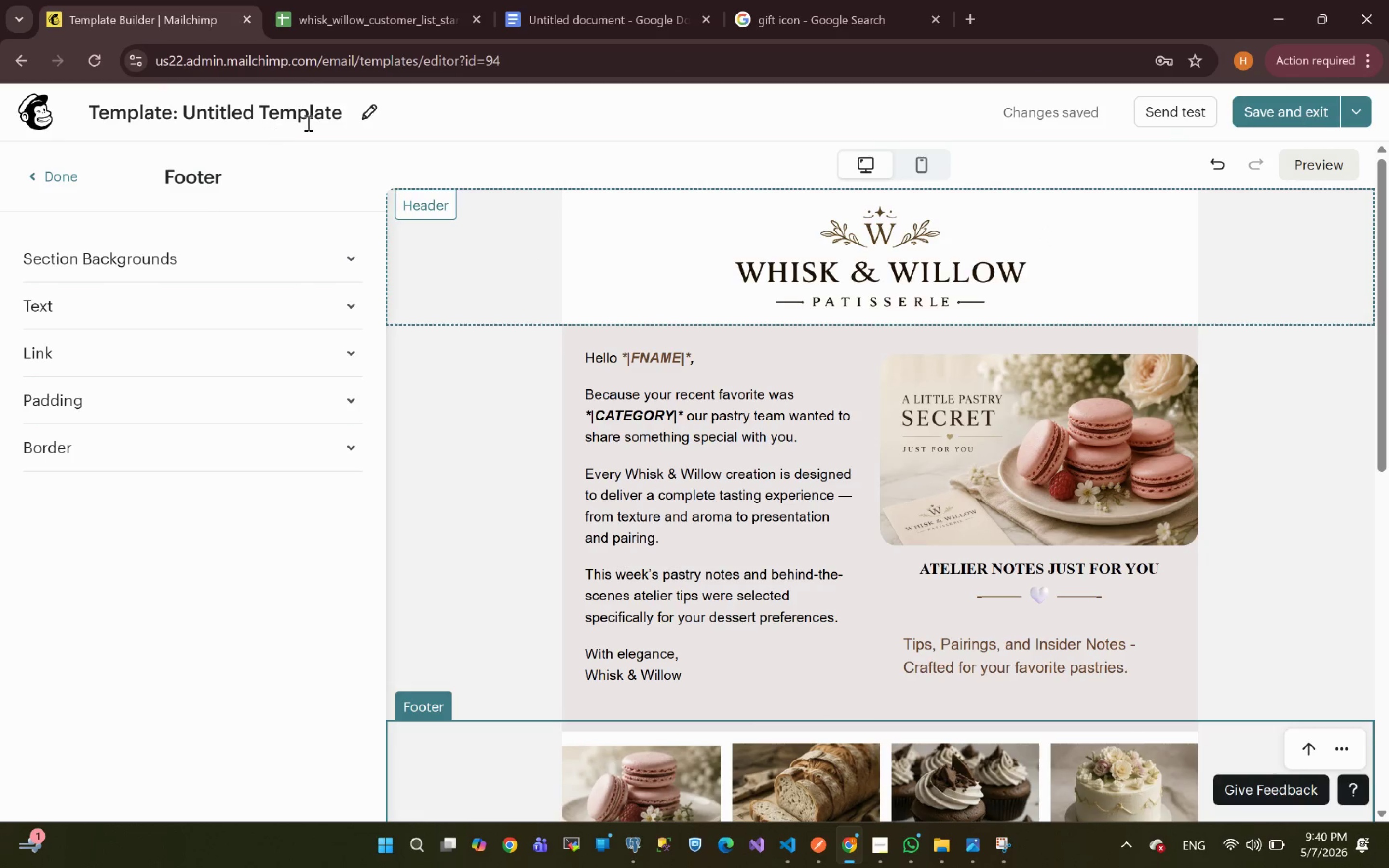 
left_click([366, 122])
 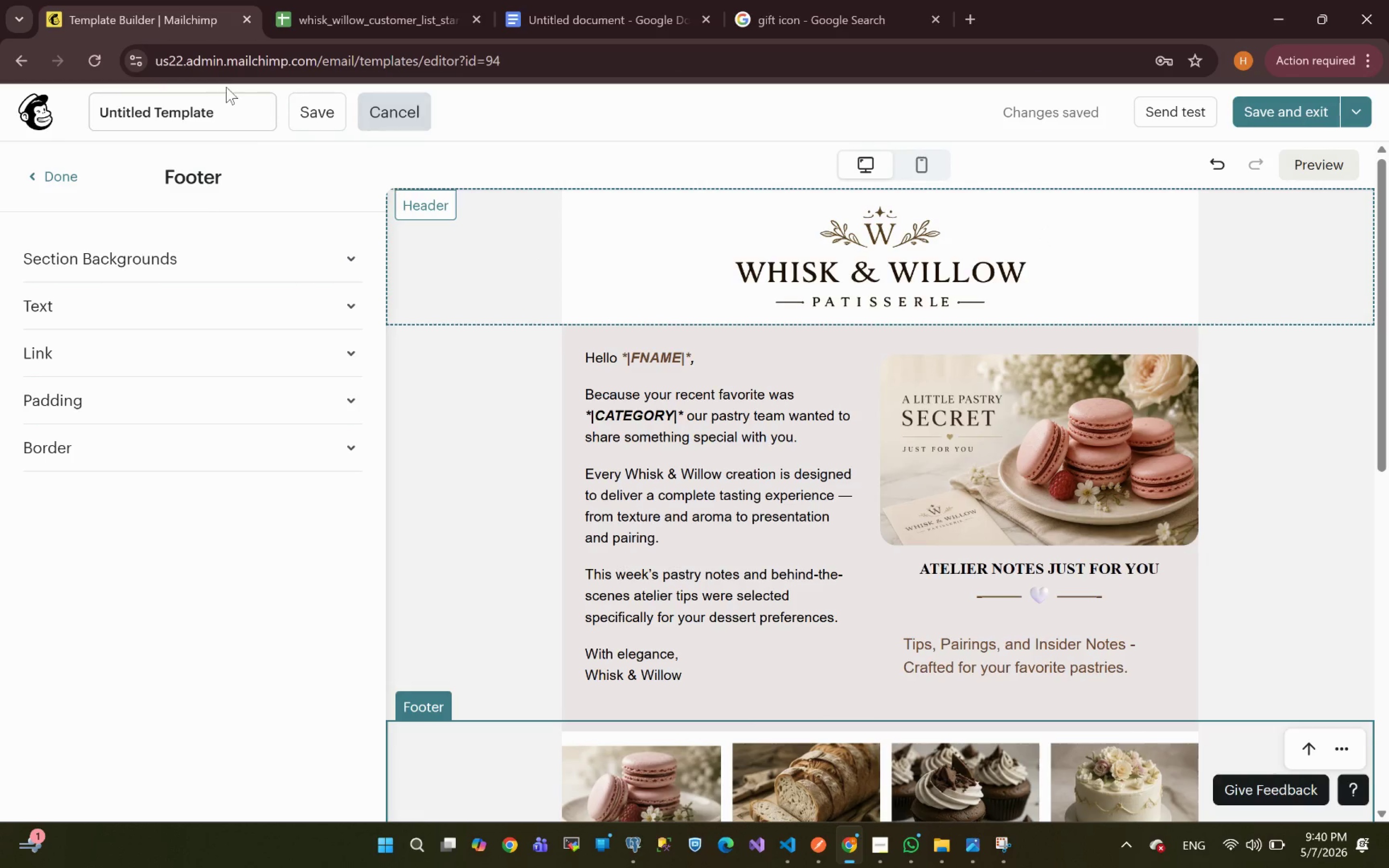 
left_click([230, 108])
 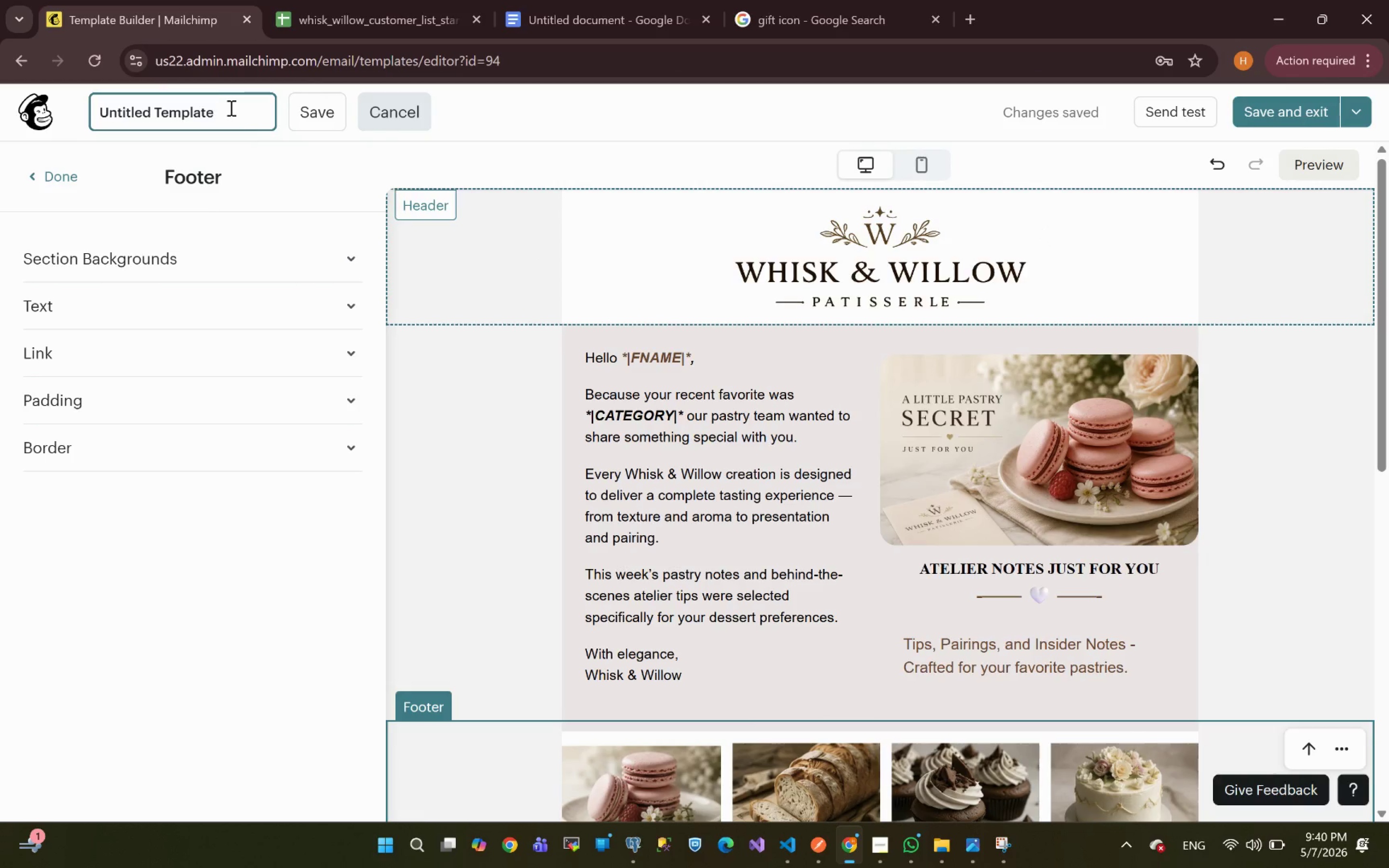 
left_click_drag(start_coordinate=[230, 108], to_coordinate=[6, 89])
 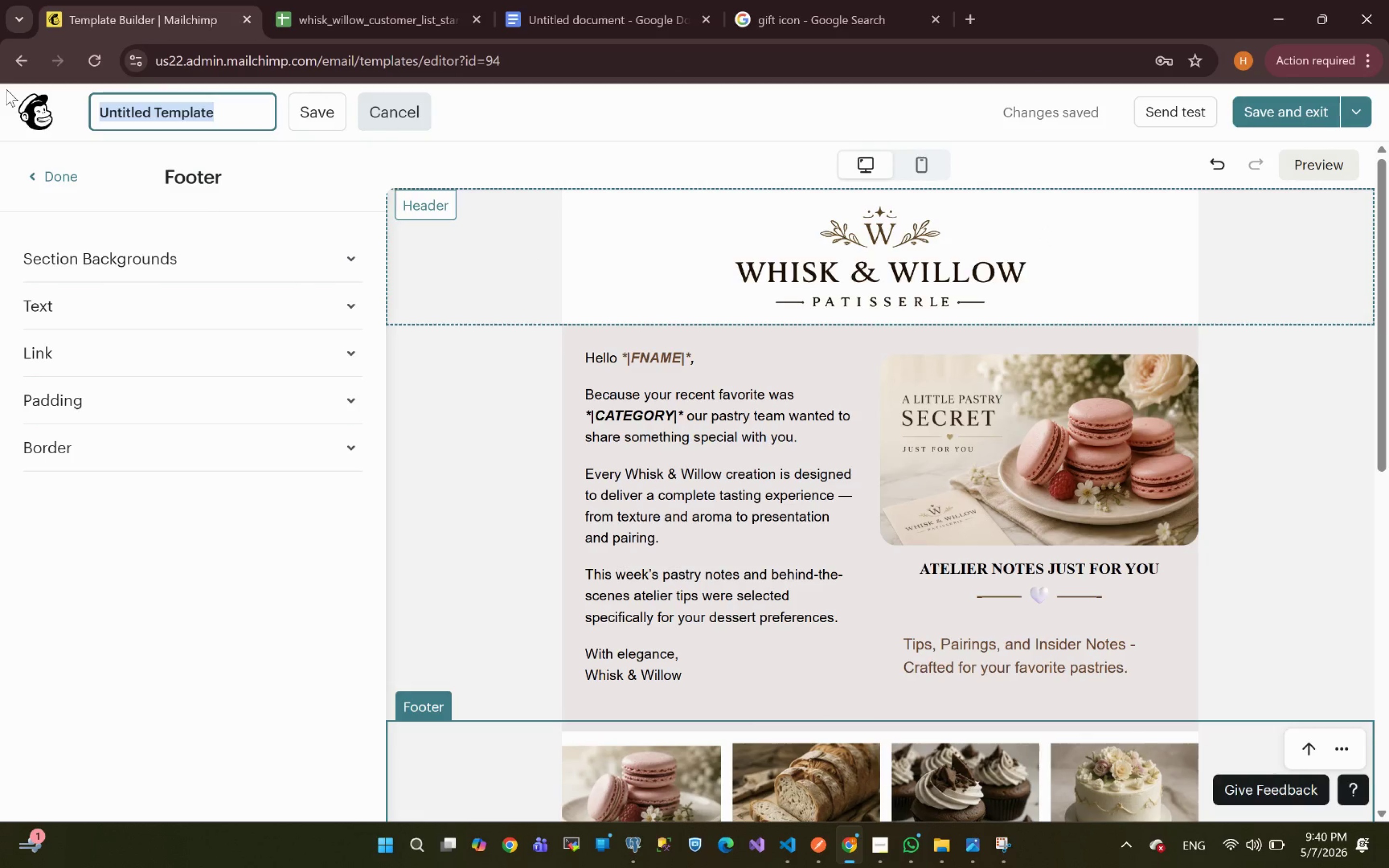 
type(Email Template 2)
 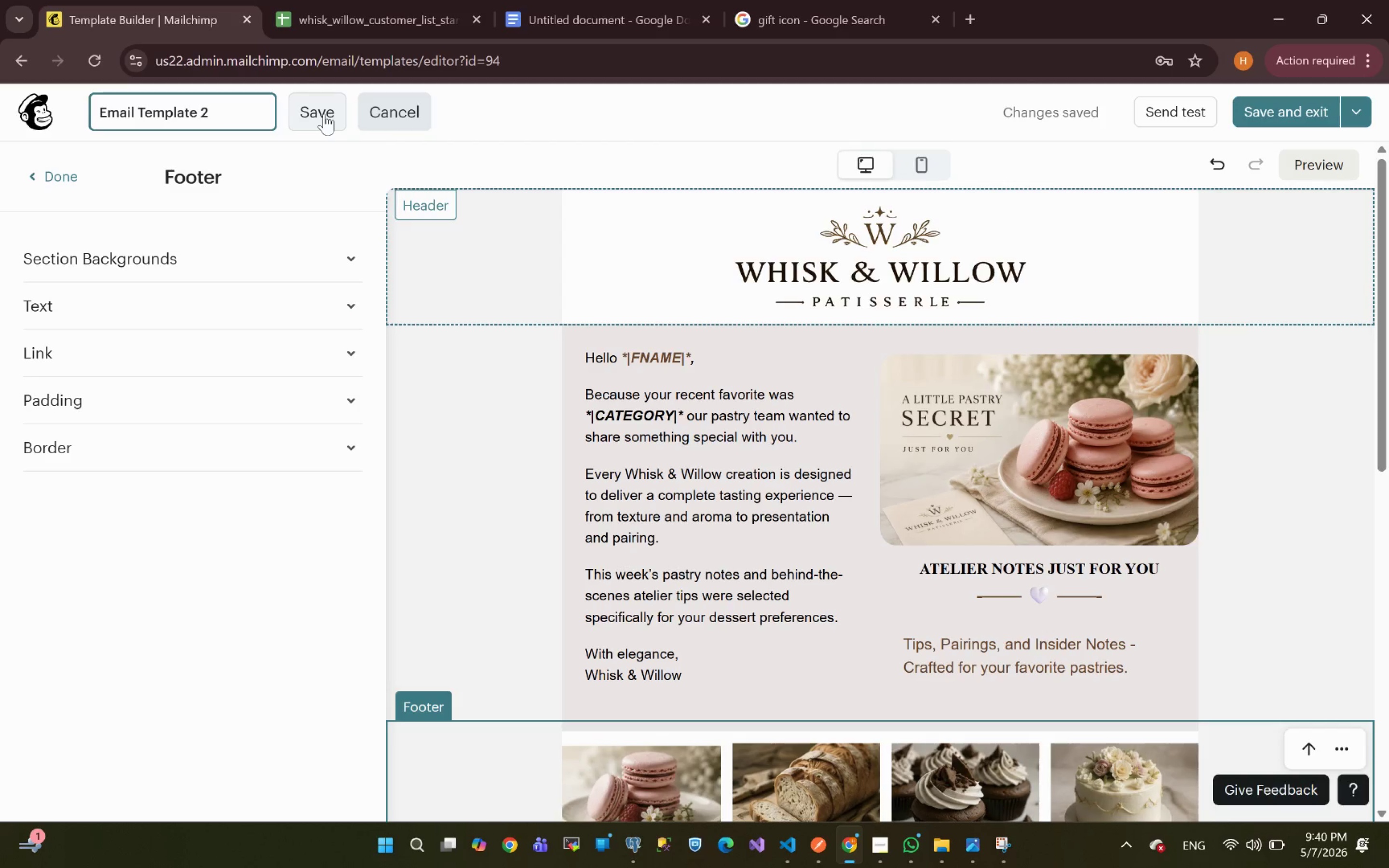 
left_click([324, 114])
 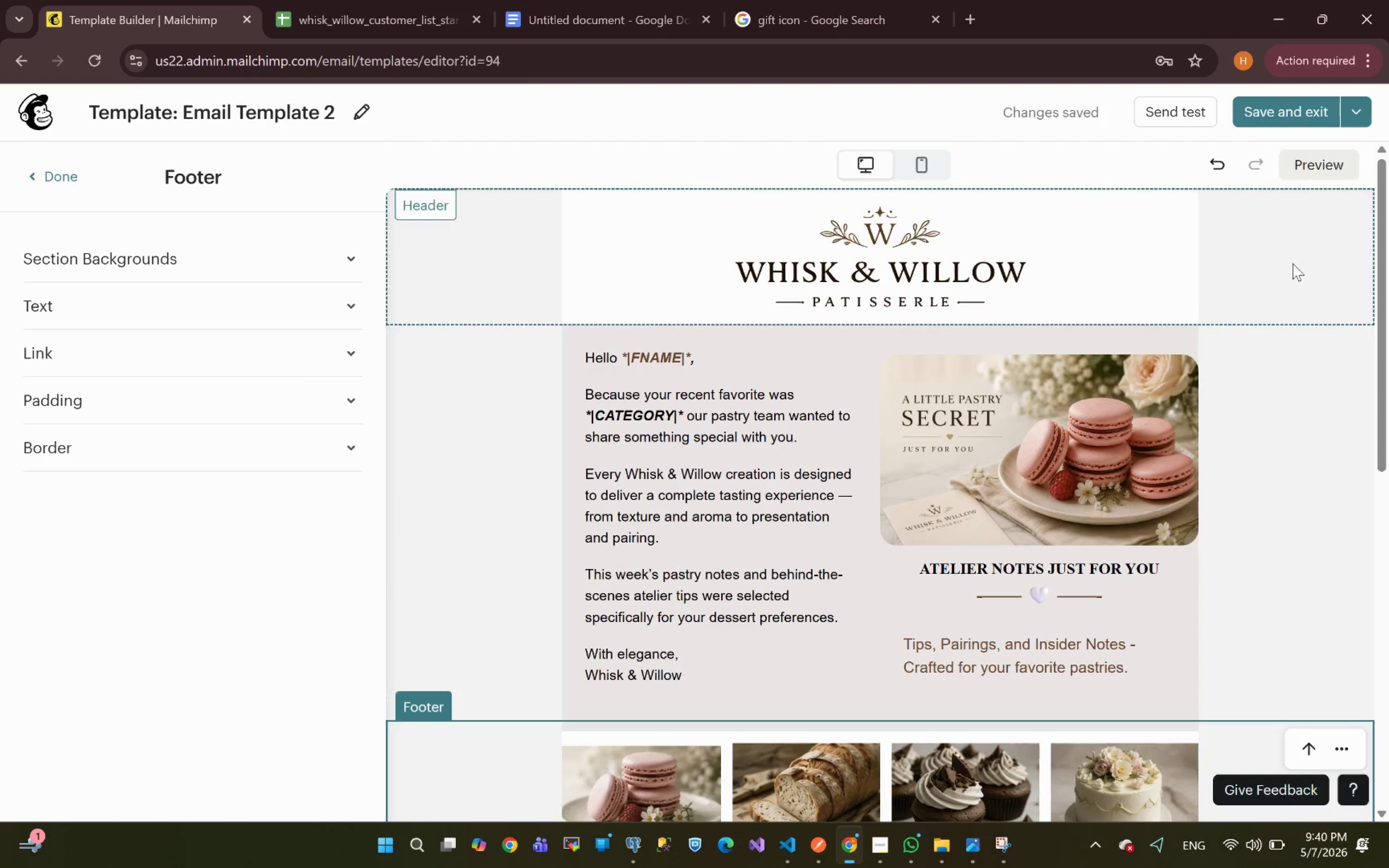 
left_click([1271, 106])
 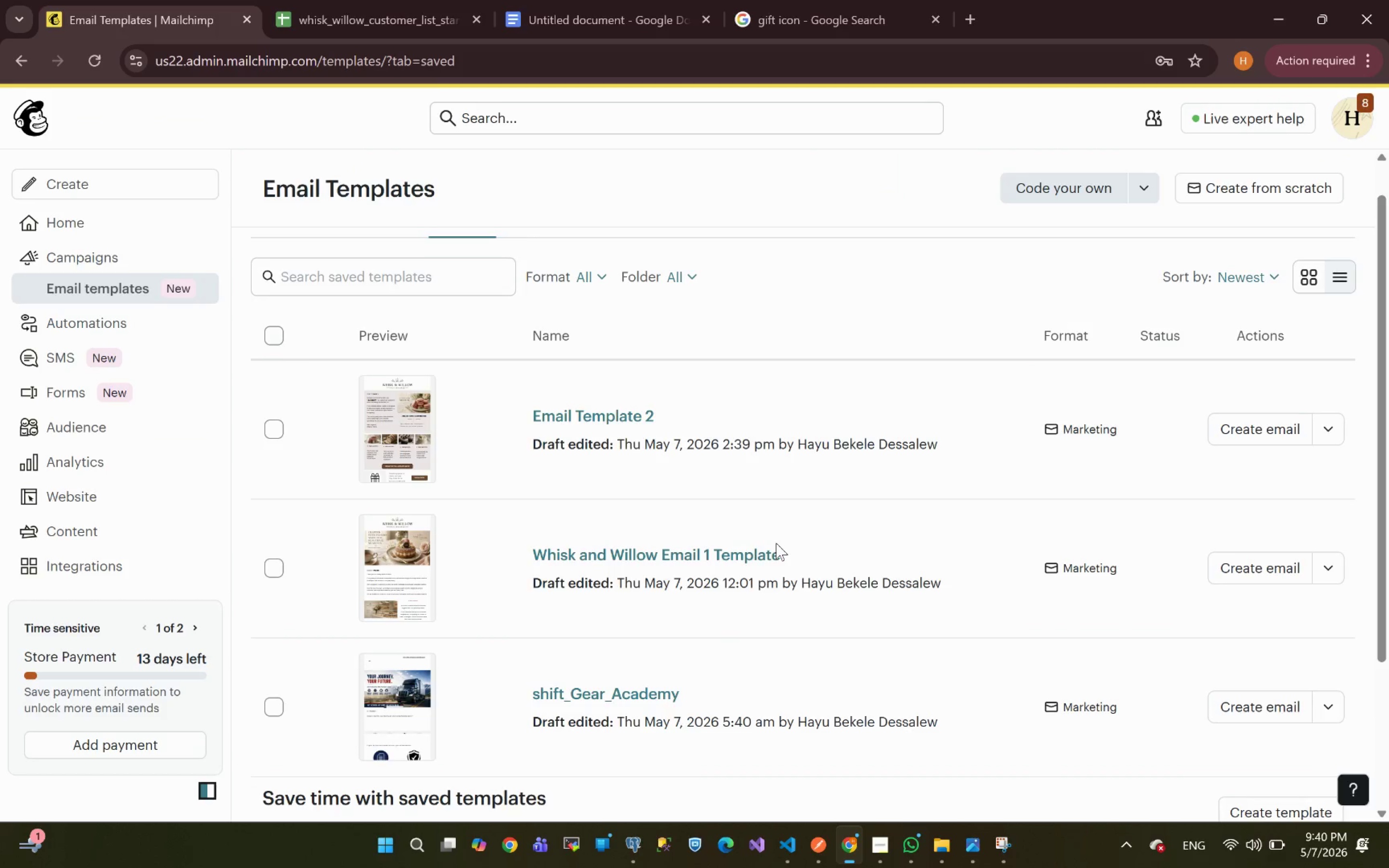 
wait(10.8)
 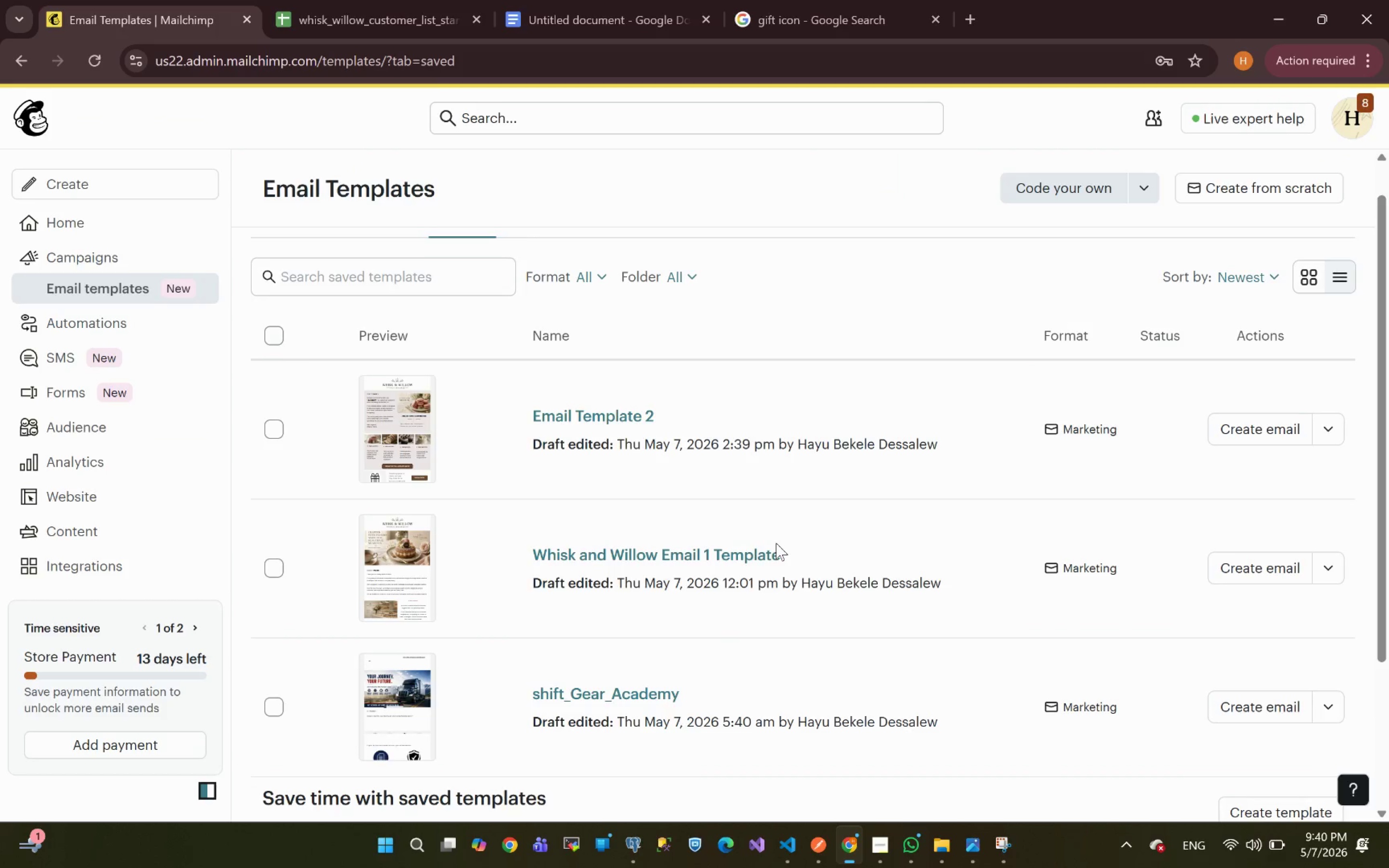 
left_click_drag(start_coordinate=[803, 551], to_coordinate=[735, 548])
 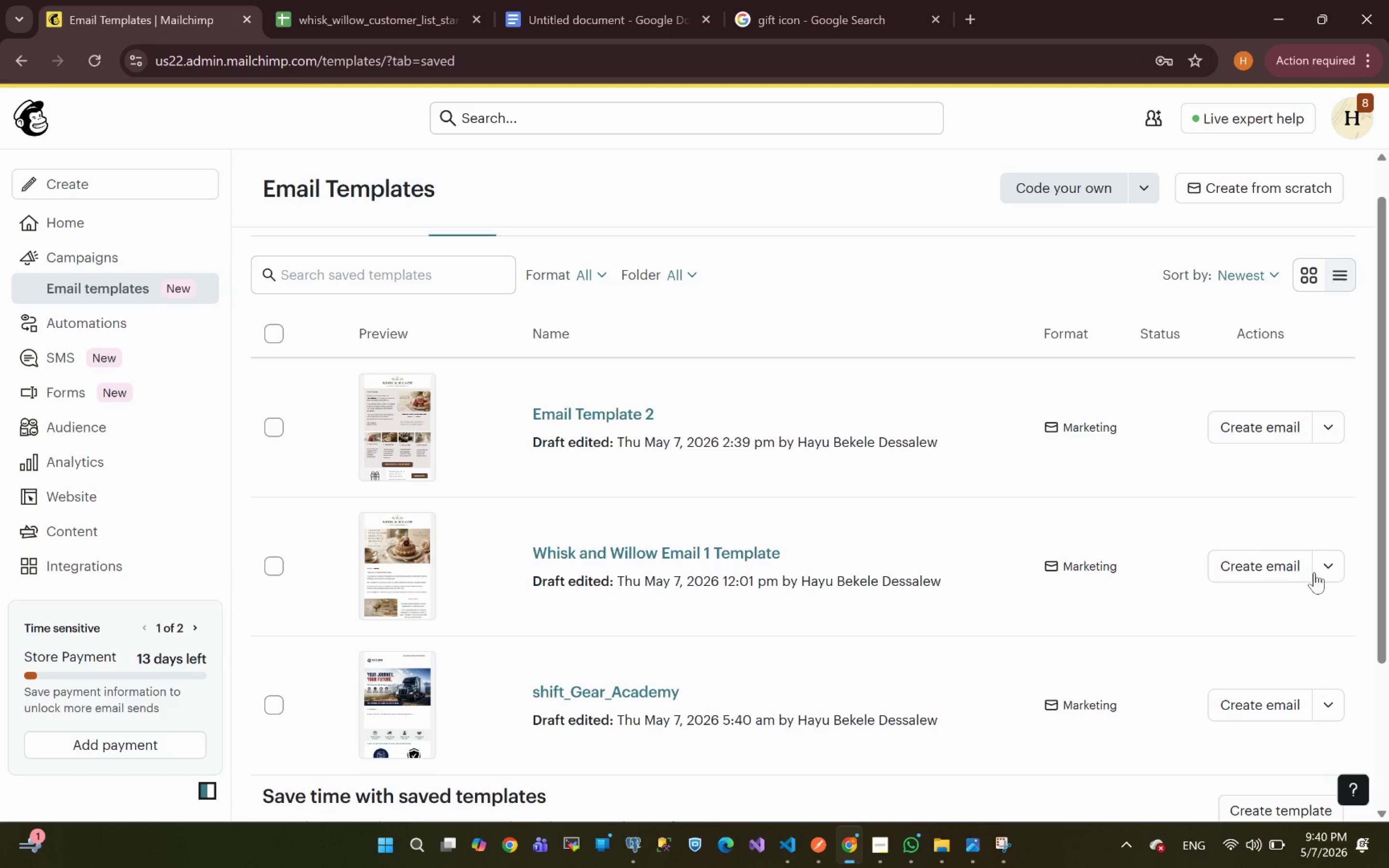 
left_click([1330, 563])
 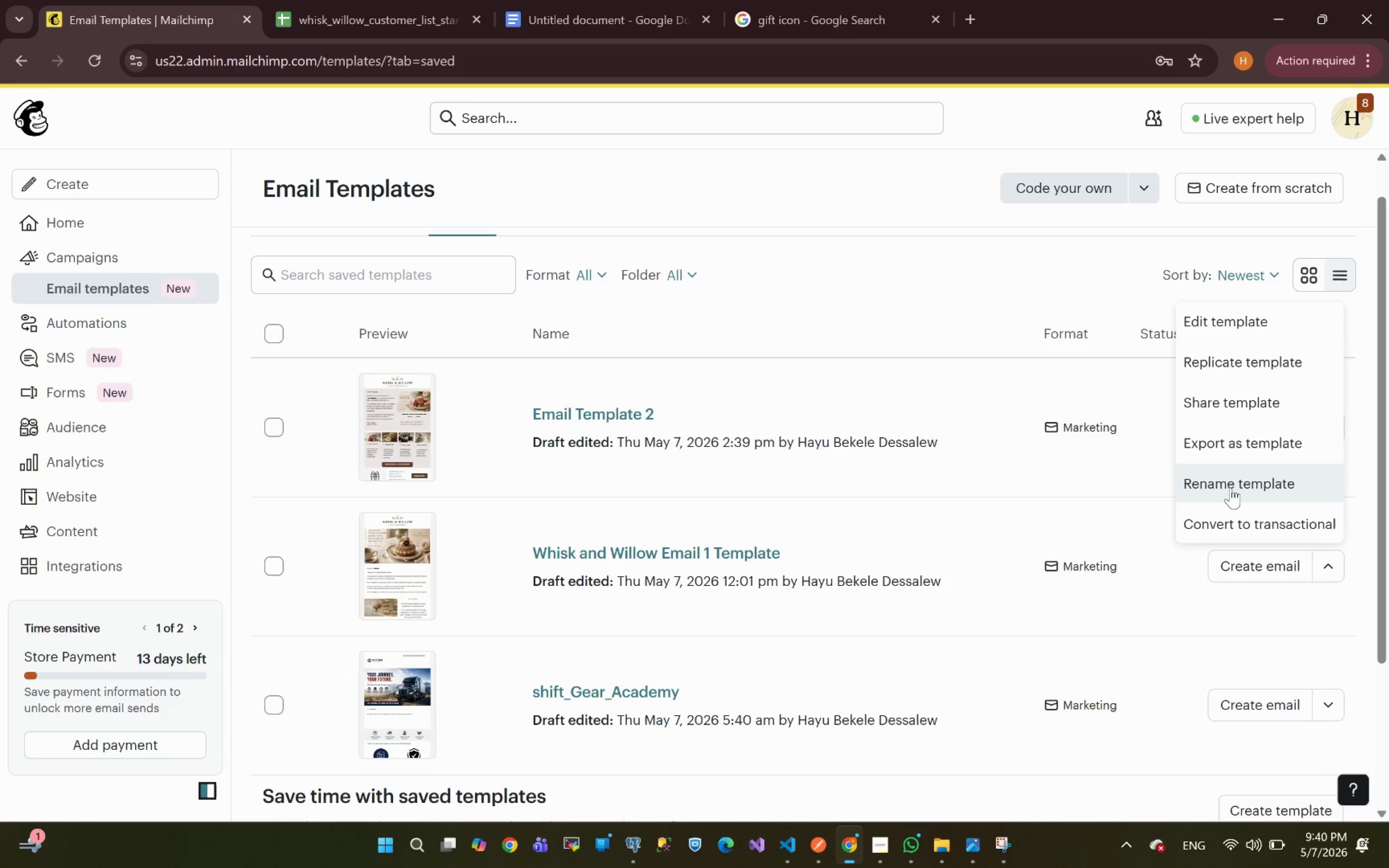 
left_click([1223, 483])
 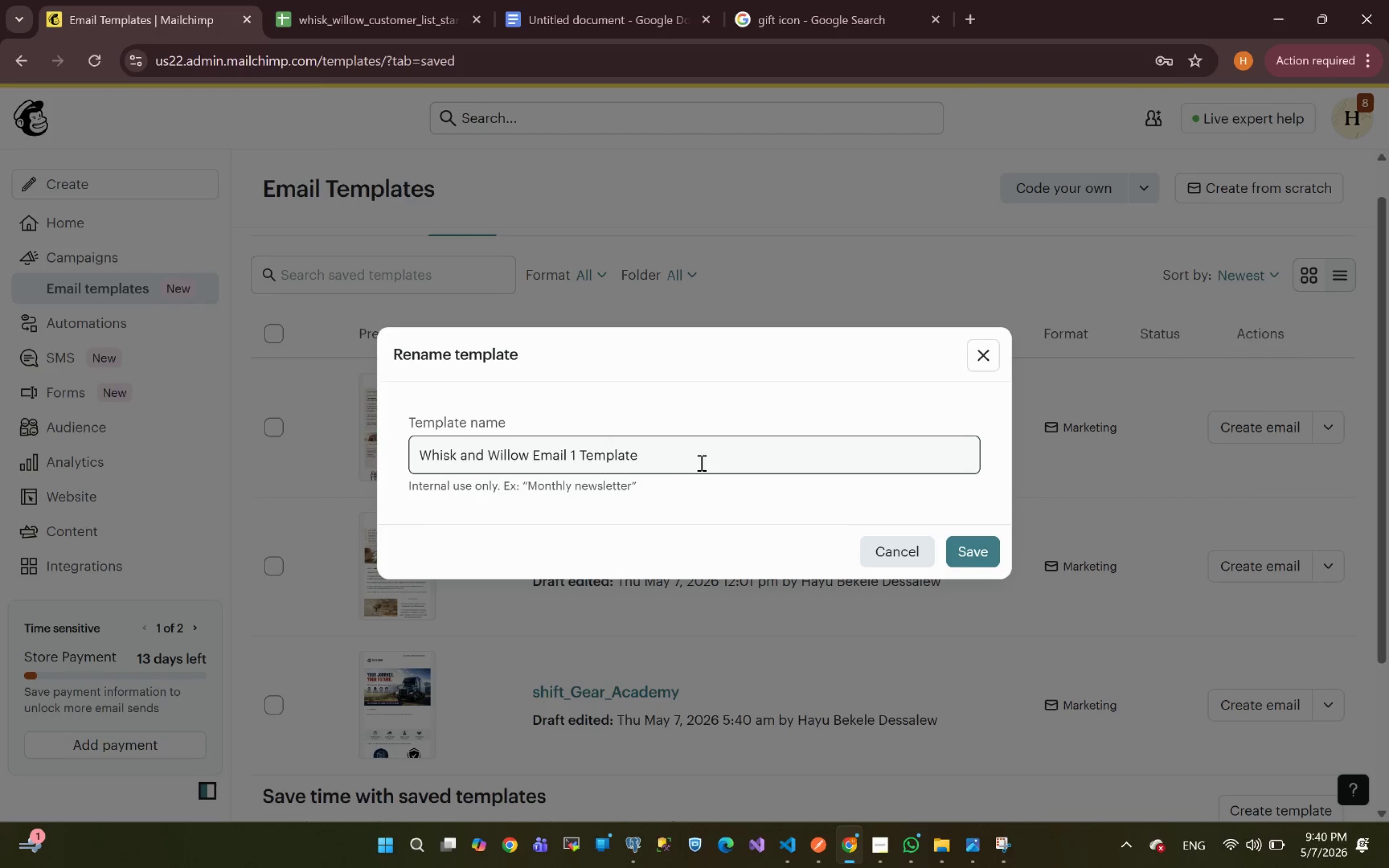 
left_click_drag(start_coordinate=[669, 460], to_coordinate=[337, 458])
 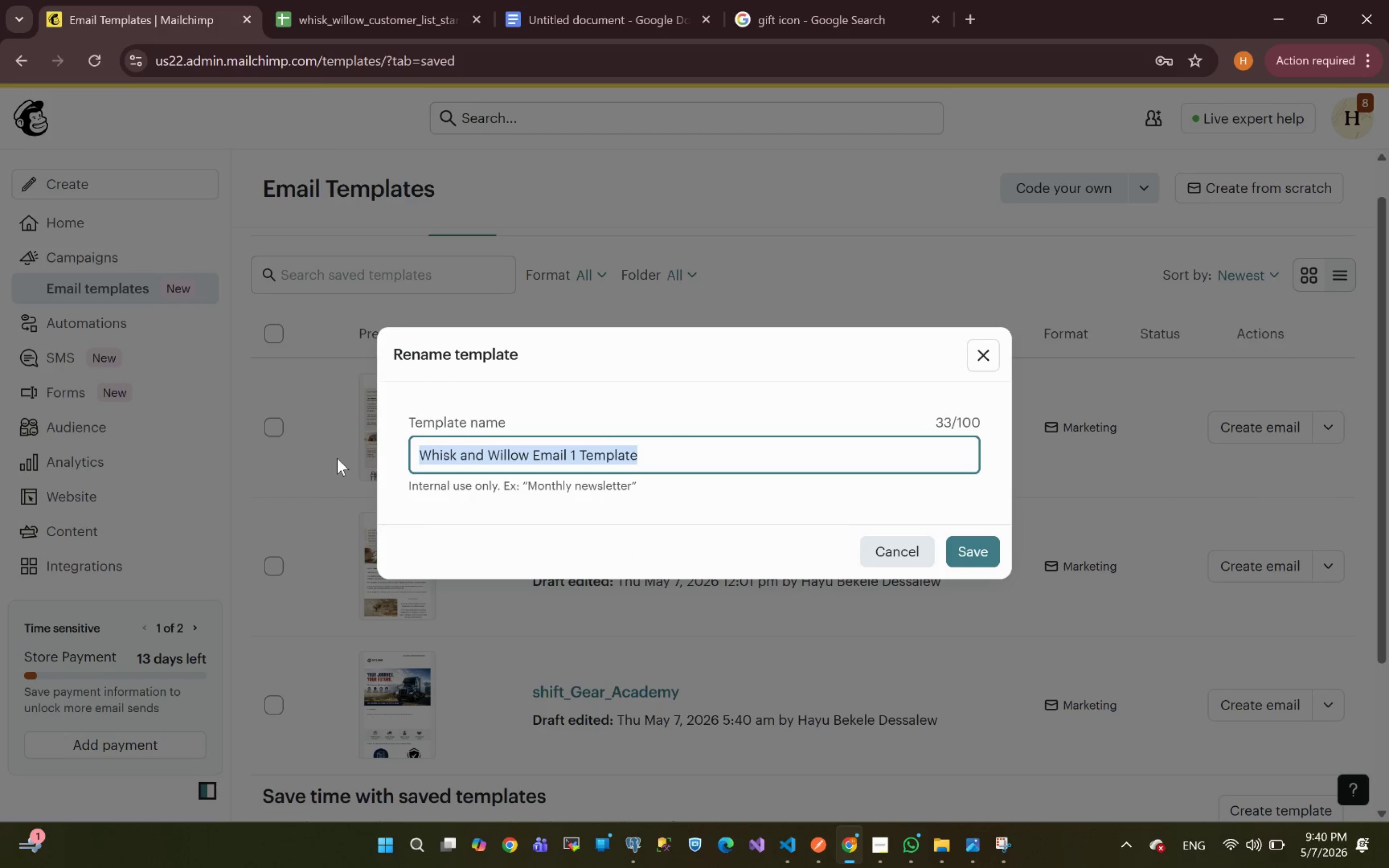 
key(Control+C)
 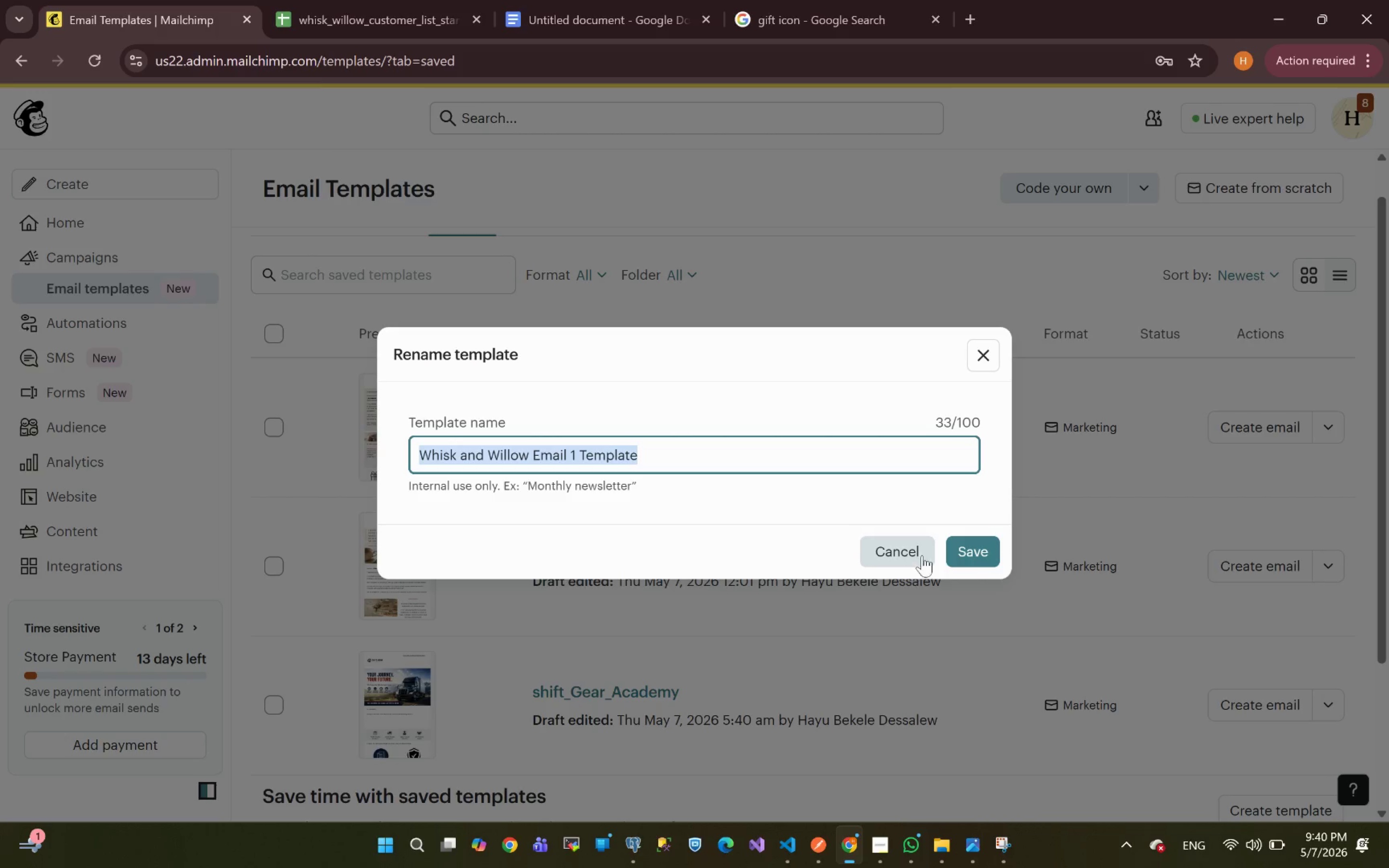 
left_click([984, 557])
 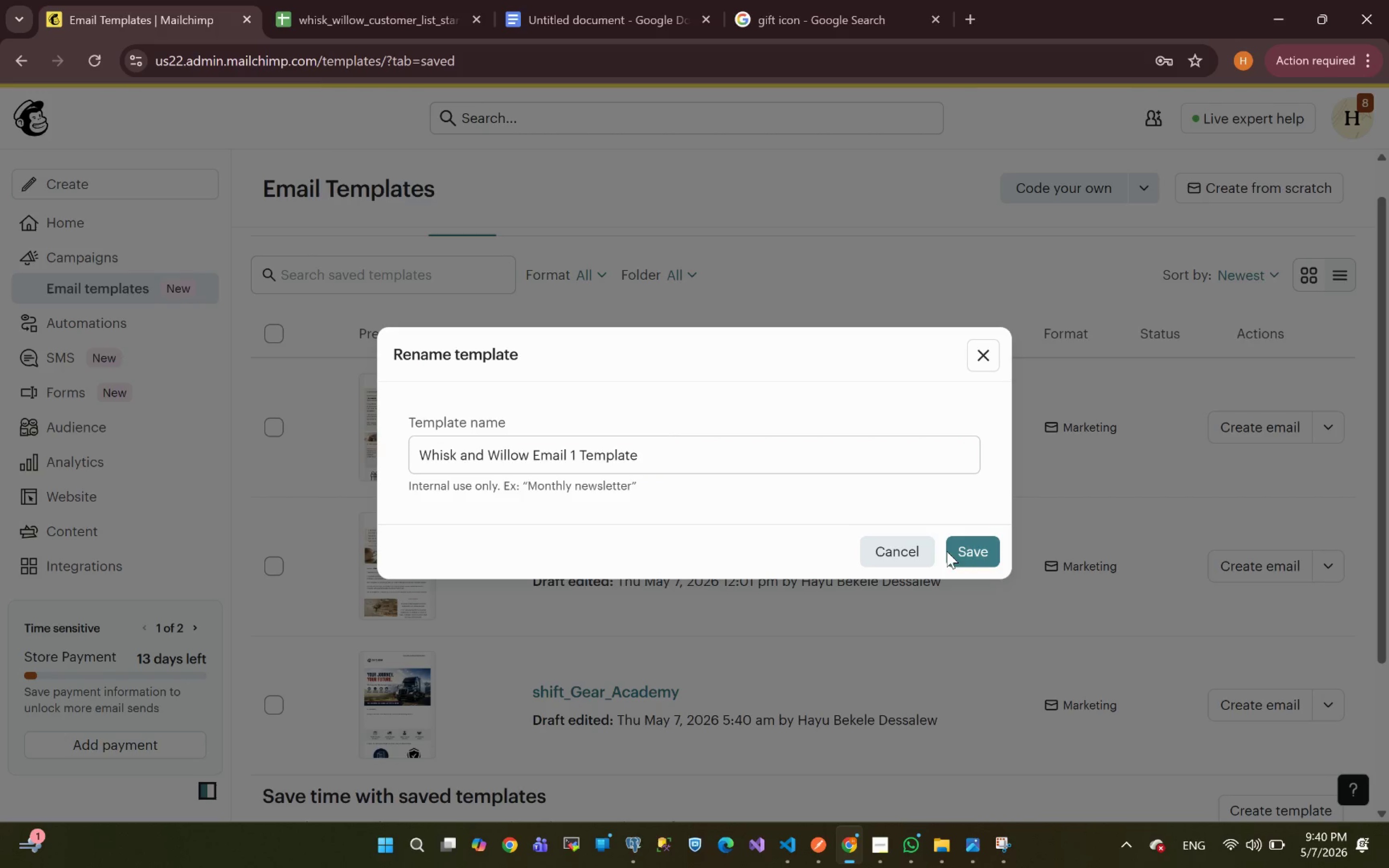 
left_click([978, 558])
 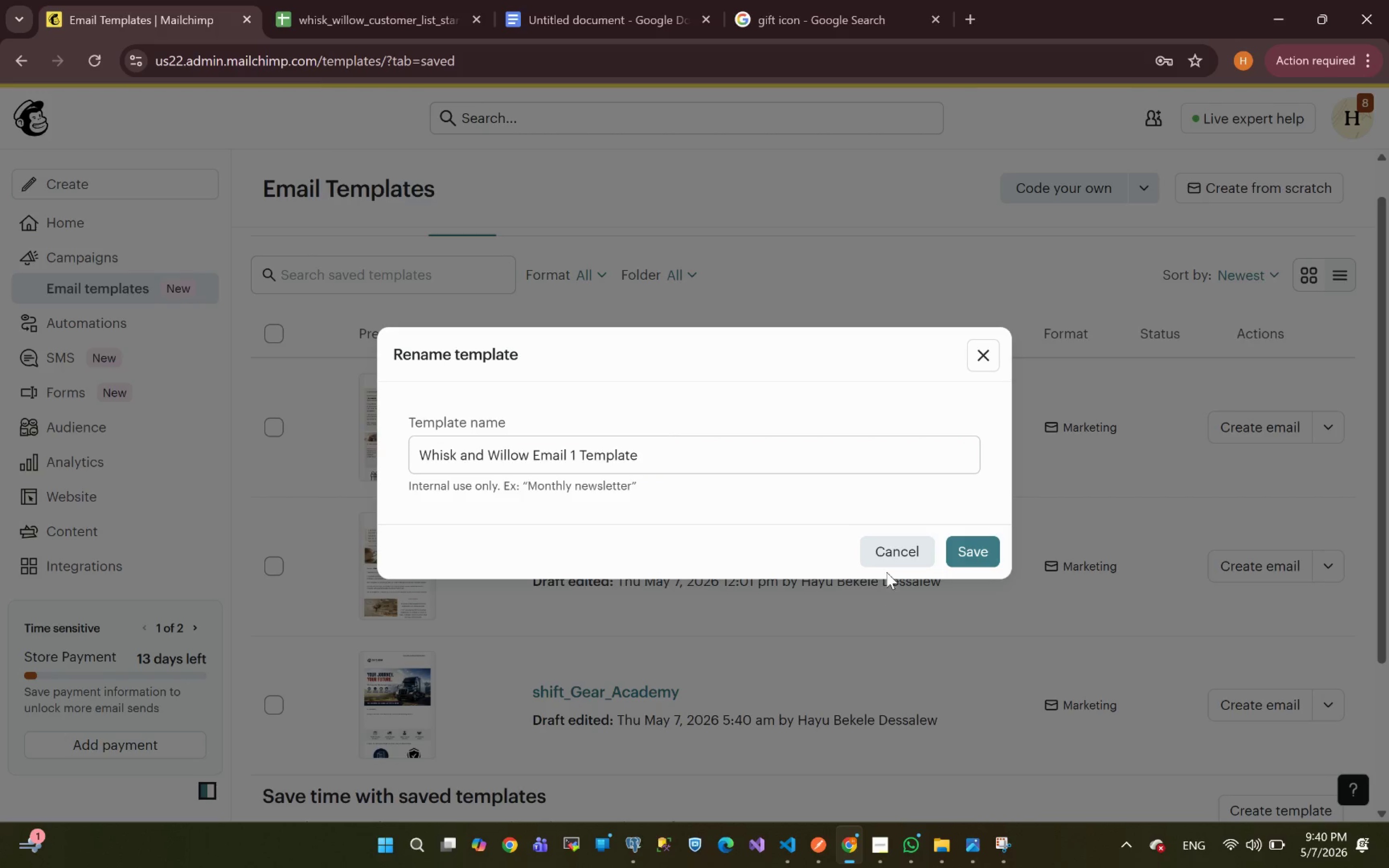 
left_click([886, 560])
 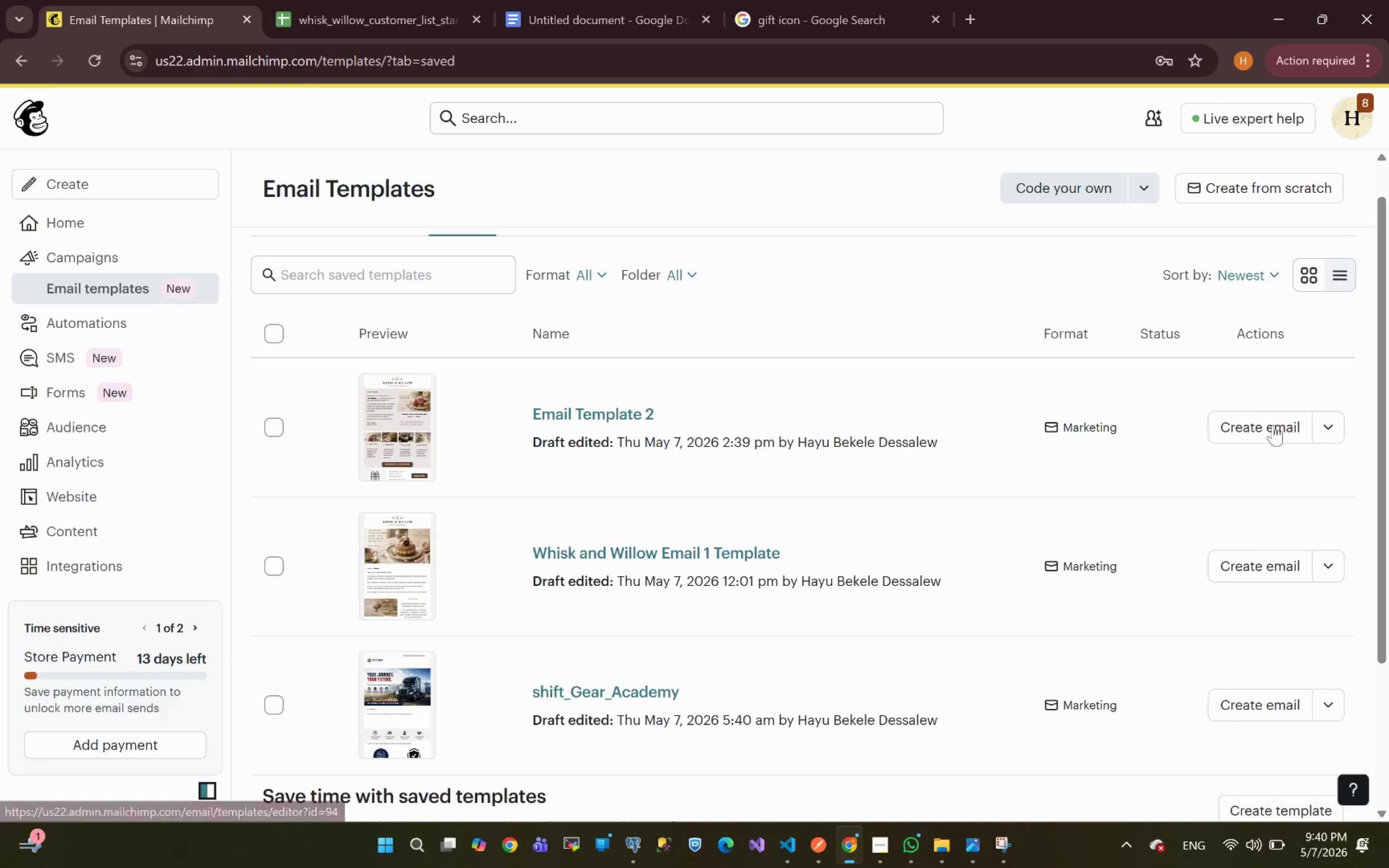 
left_click([1328, 425])
 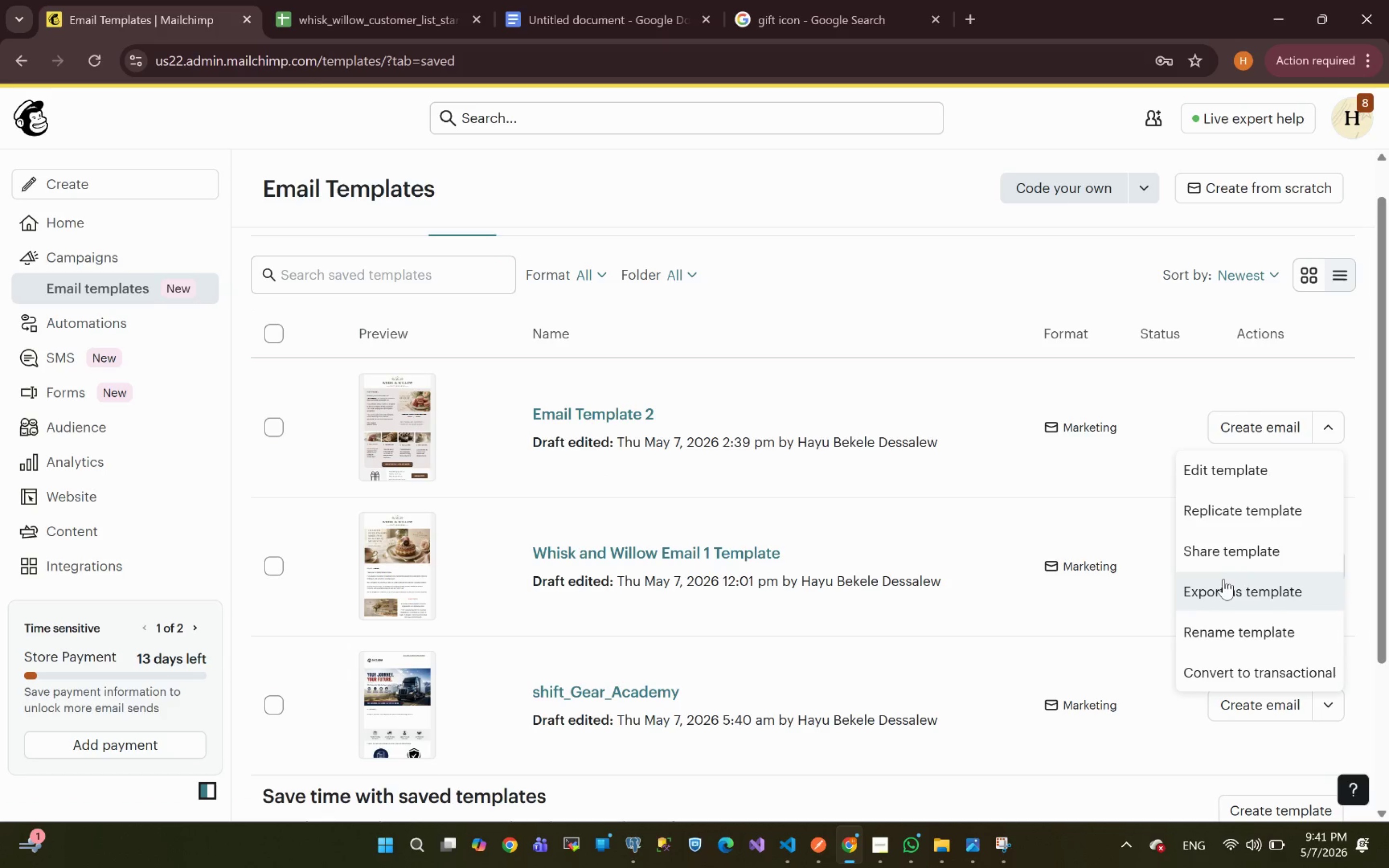 
left_click([1228, 631])
 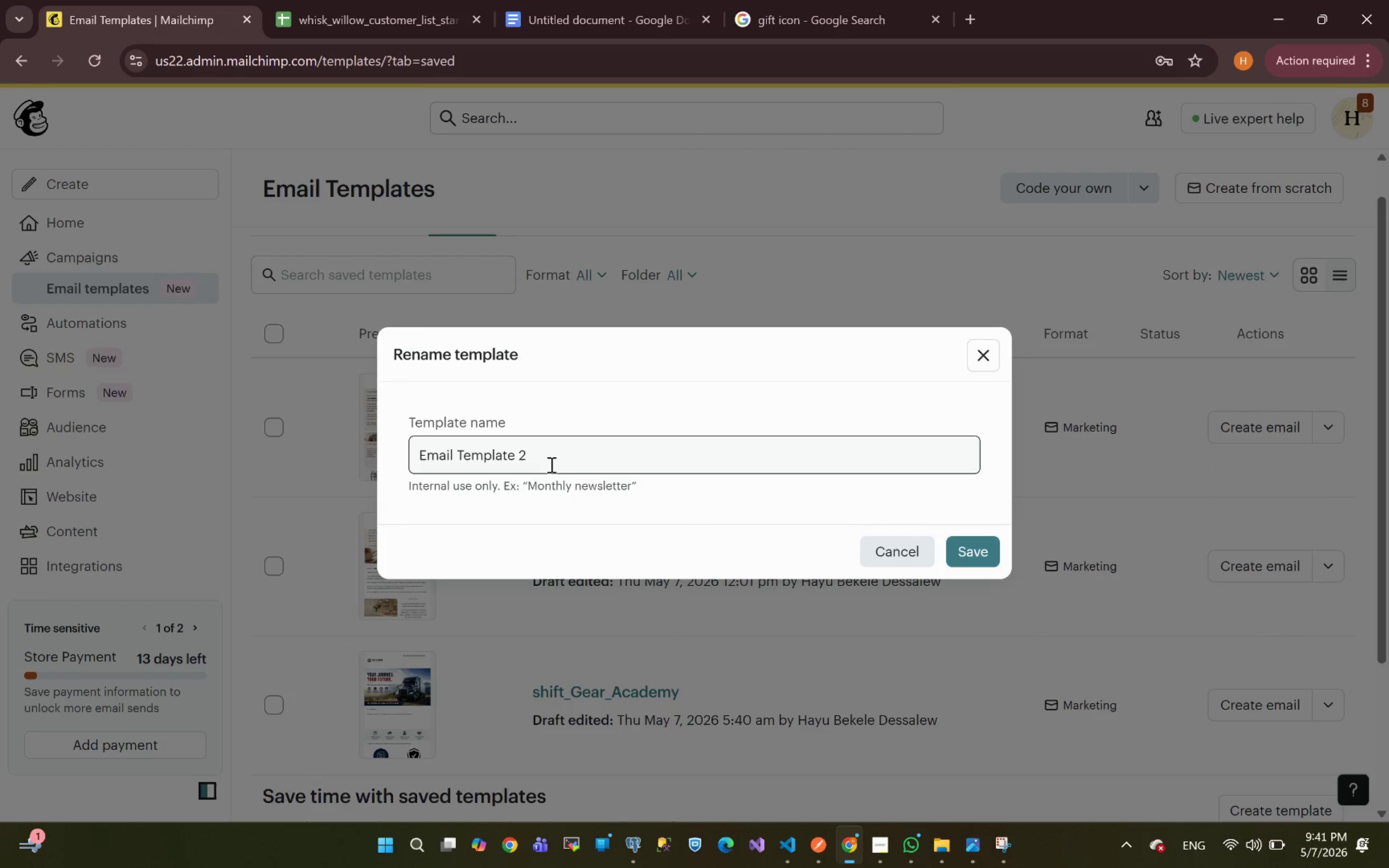 
left_click_drag(start_coordinate=[542, 457], to_coordinate=[206, 461])
 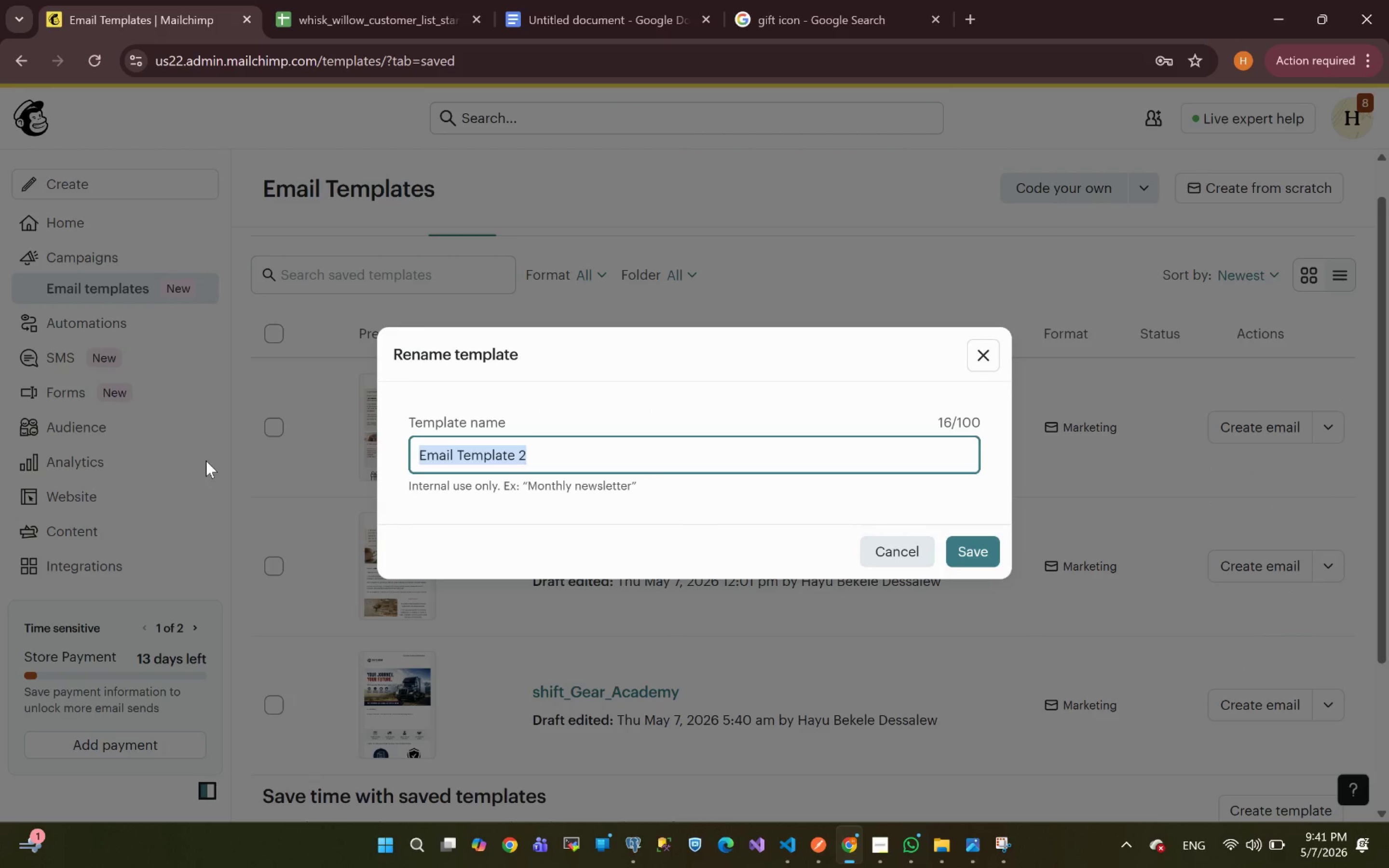 
key(Control+ControlLeft)
 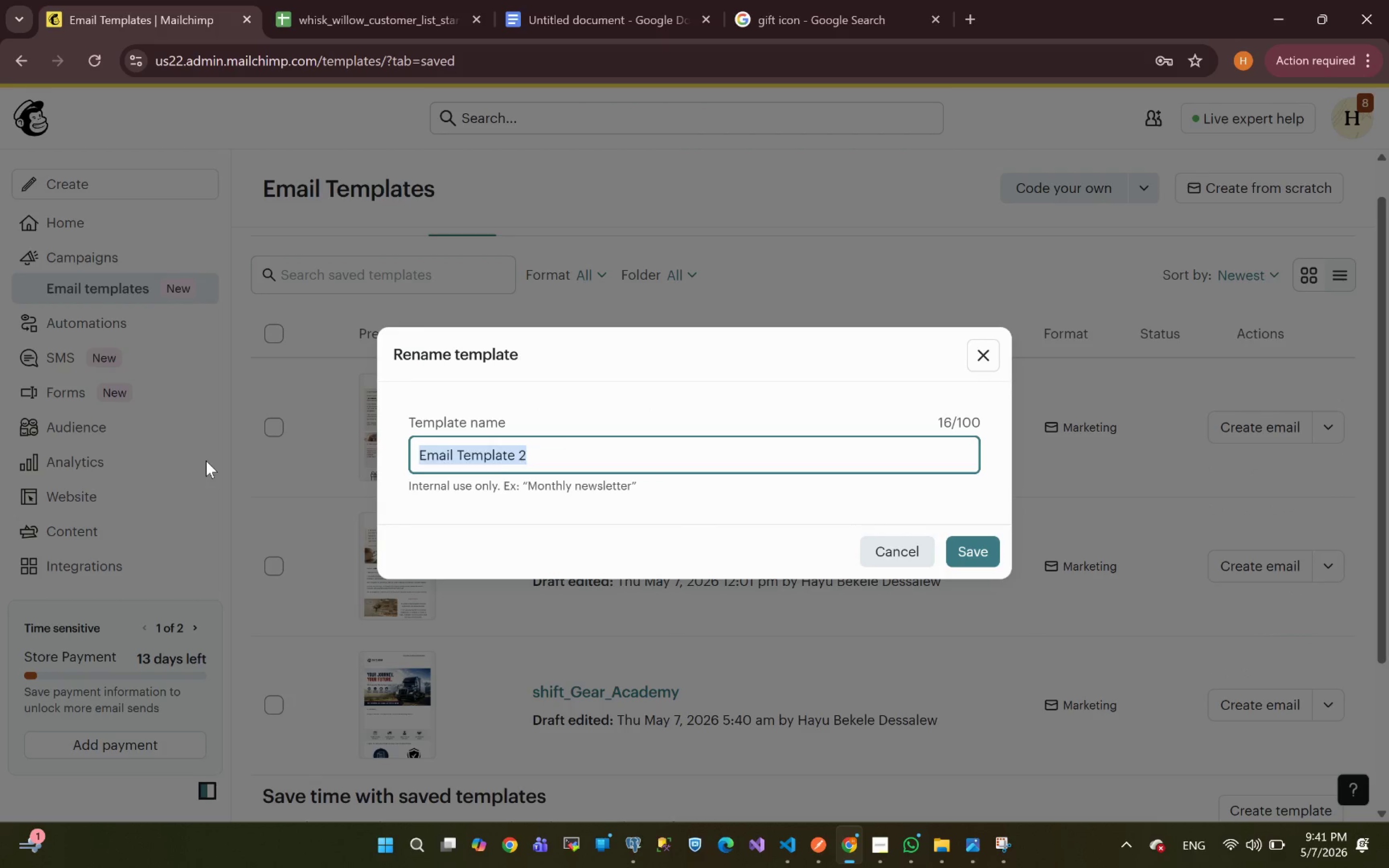 
key(Control+V)
 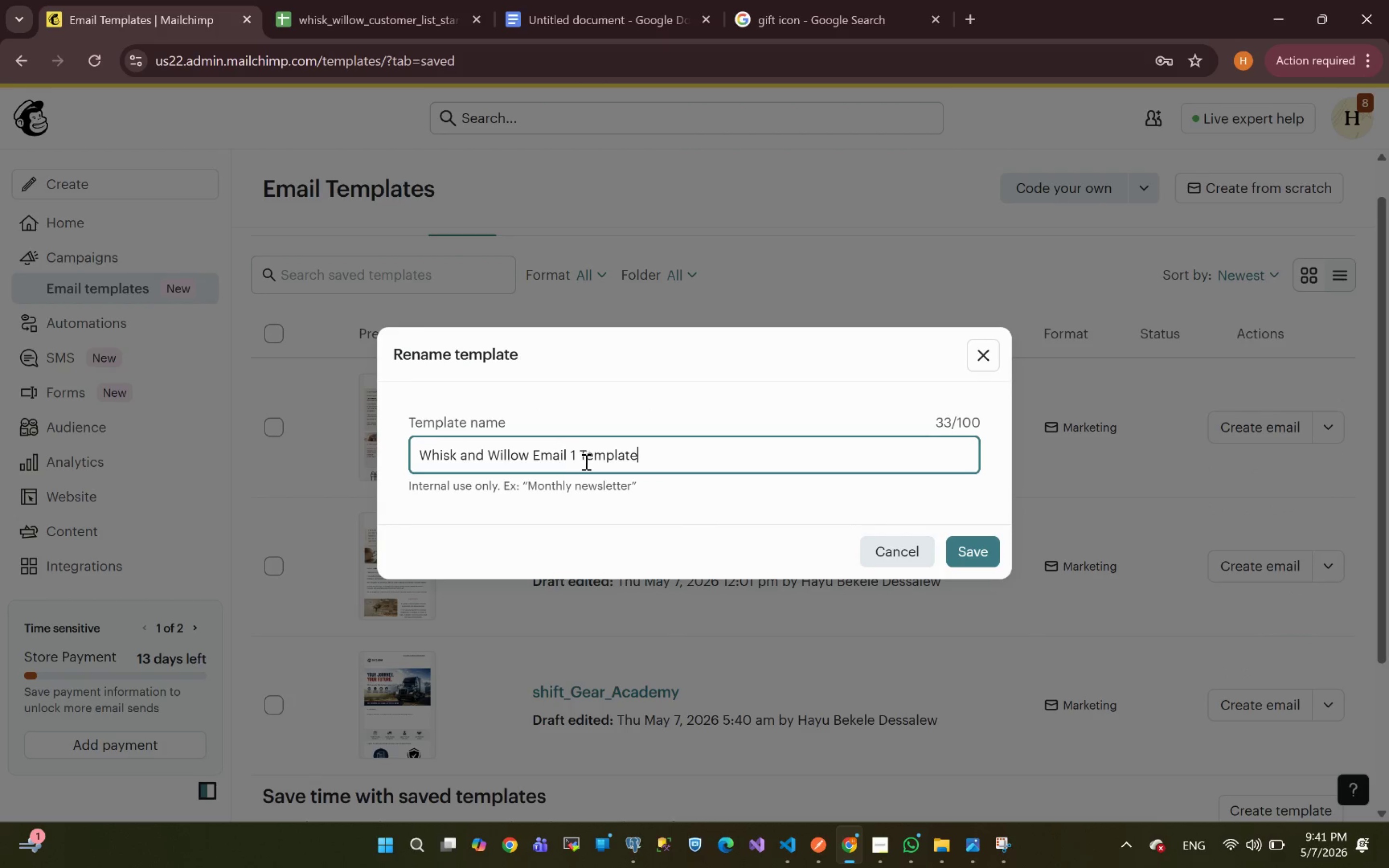 
left_click([576, 458])
 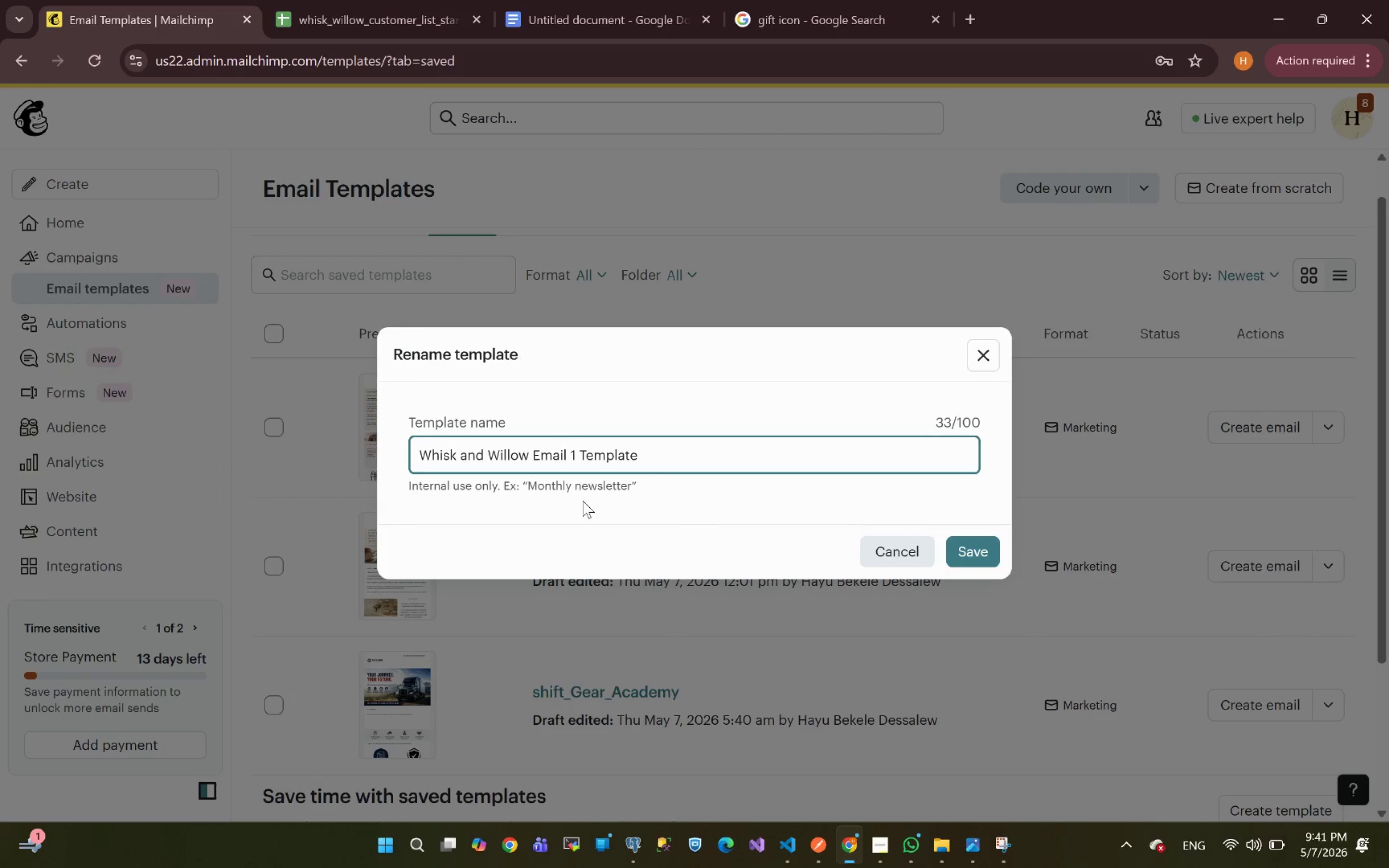 
key(Backspace)
 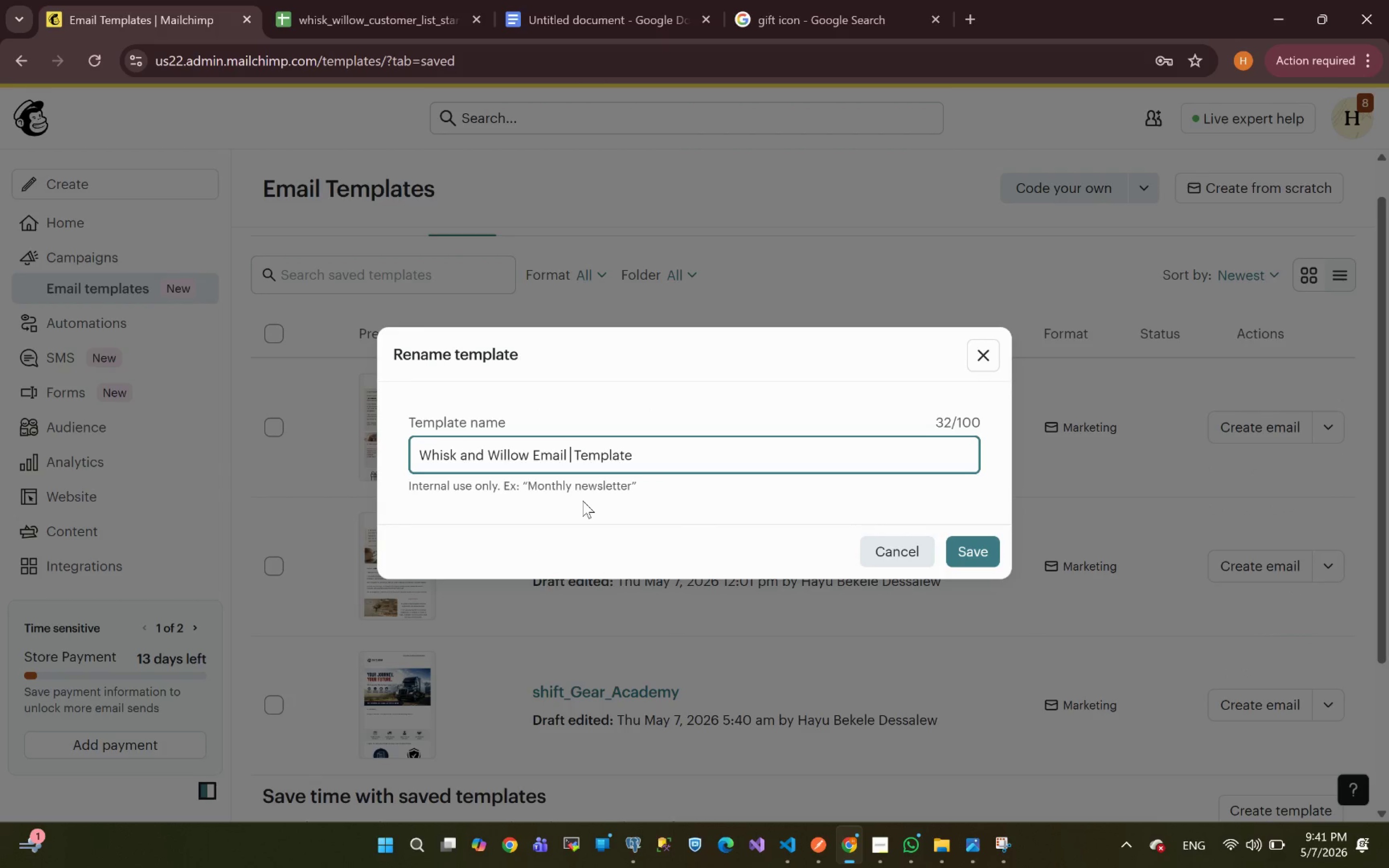 
key(2)
 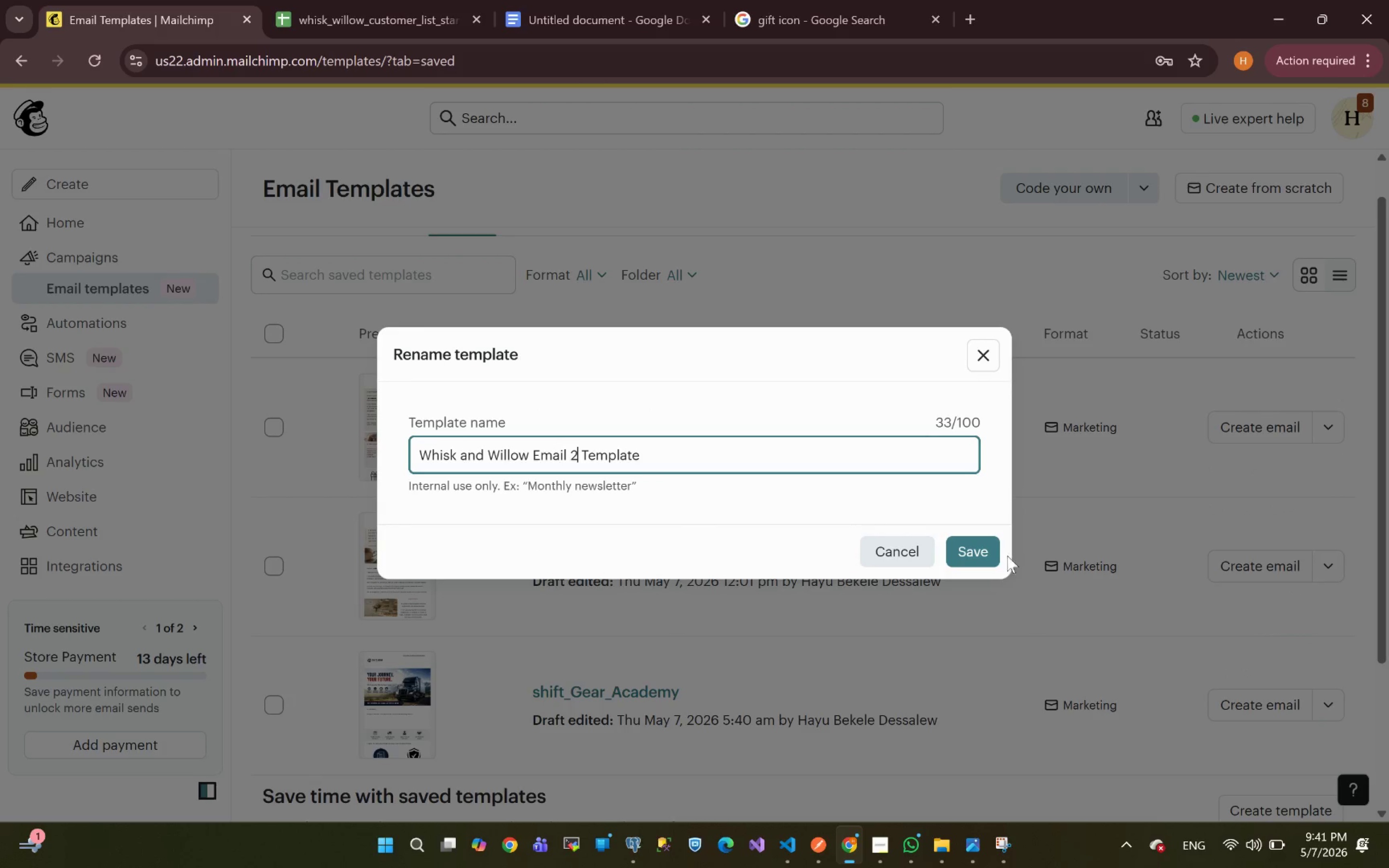 
left_click([972, 550])
 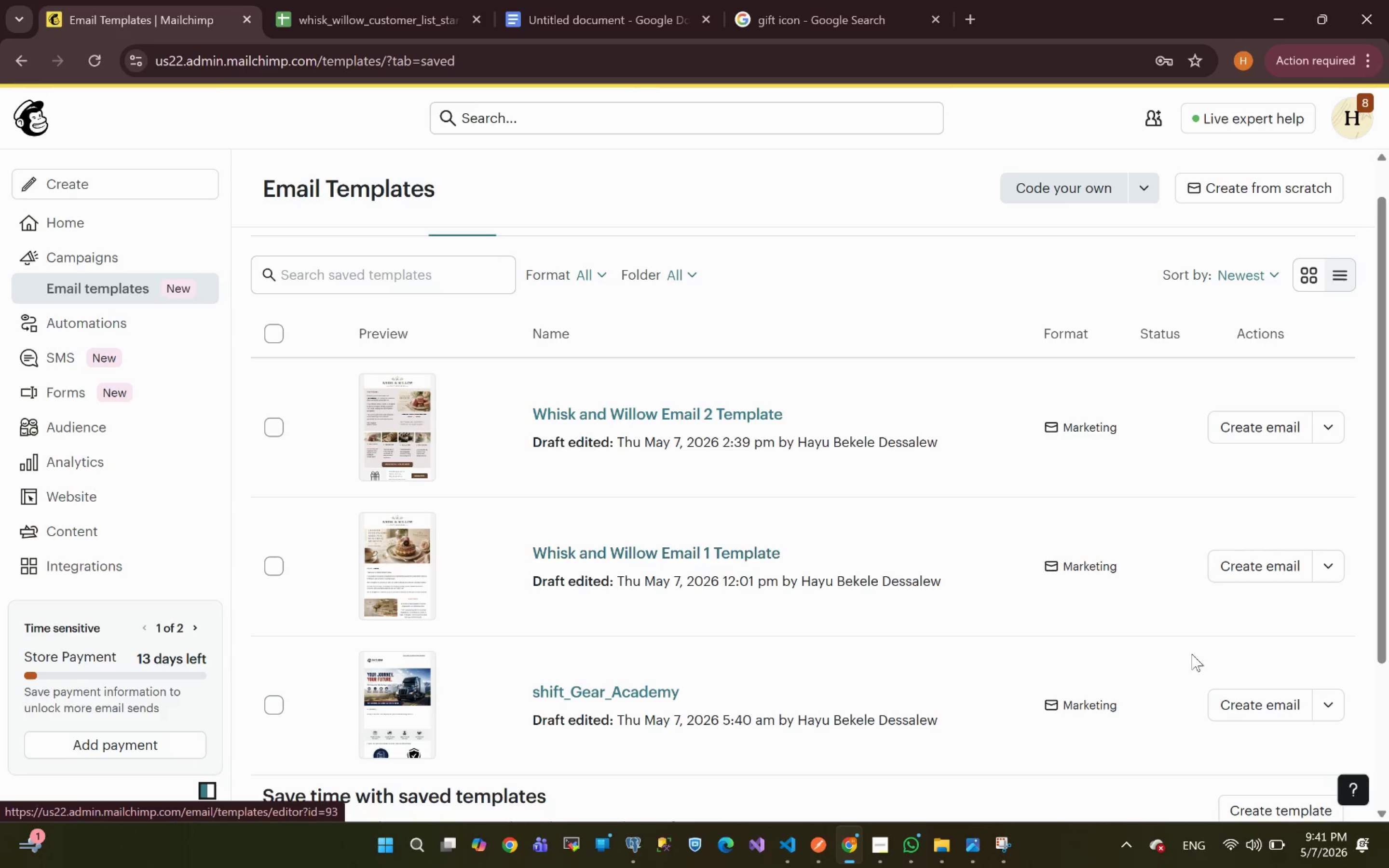 
wait(5.92)
 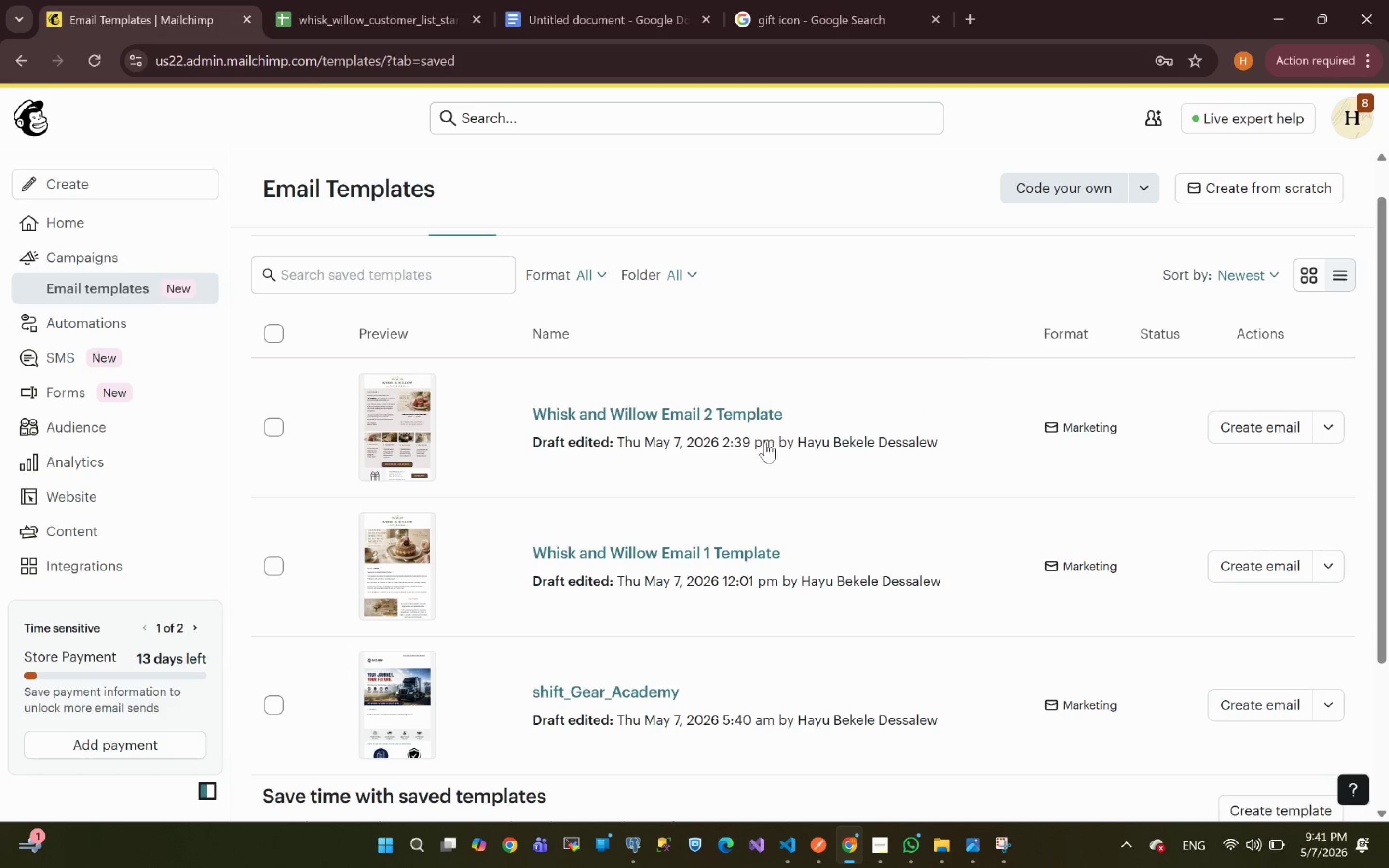 
left_click([885, 844])